 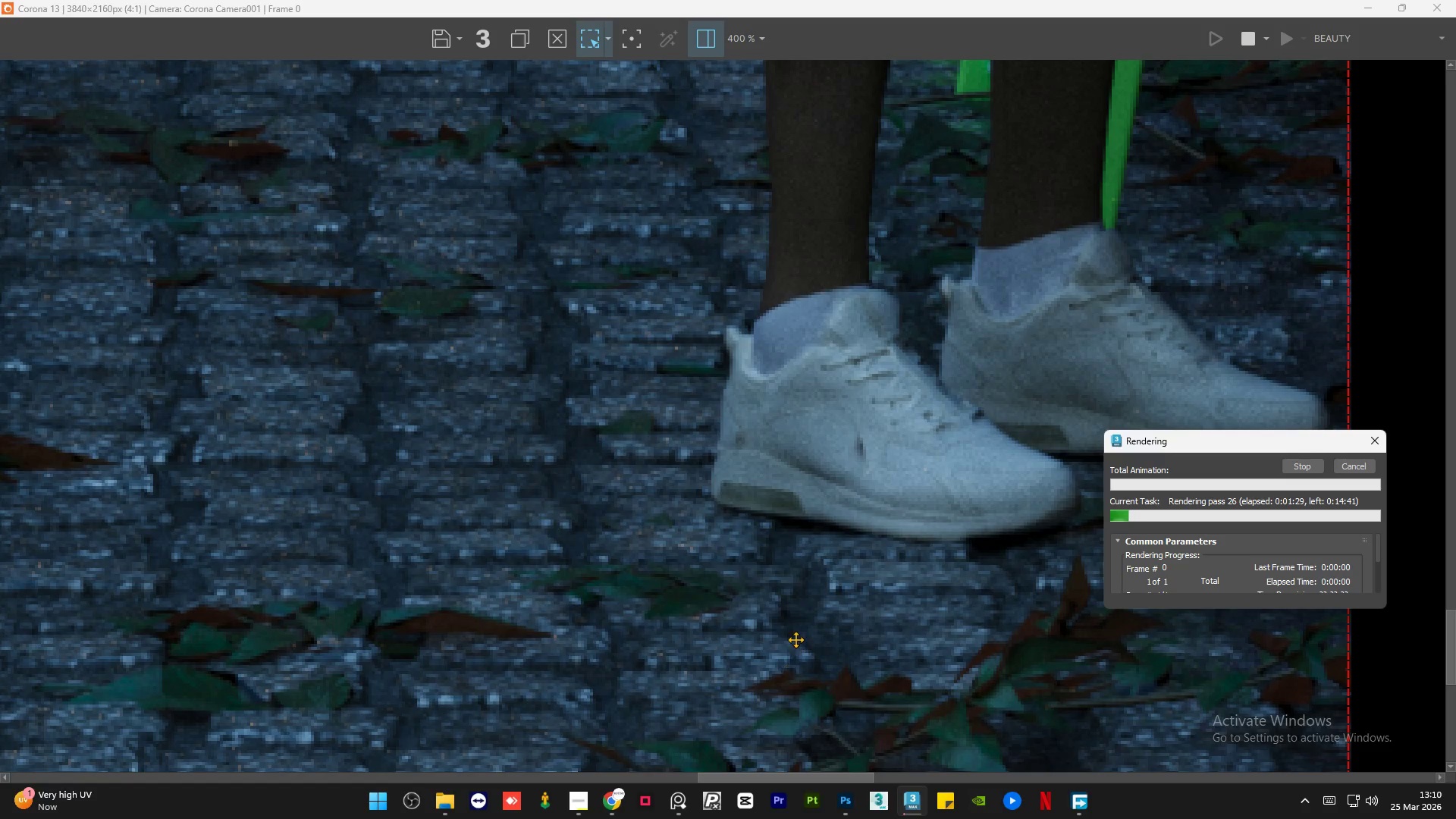 
scroll: coordinate [778, 565], scroll_direction: down, amount: 1.0
 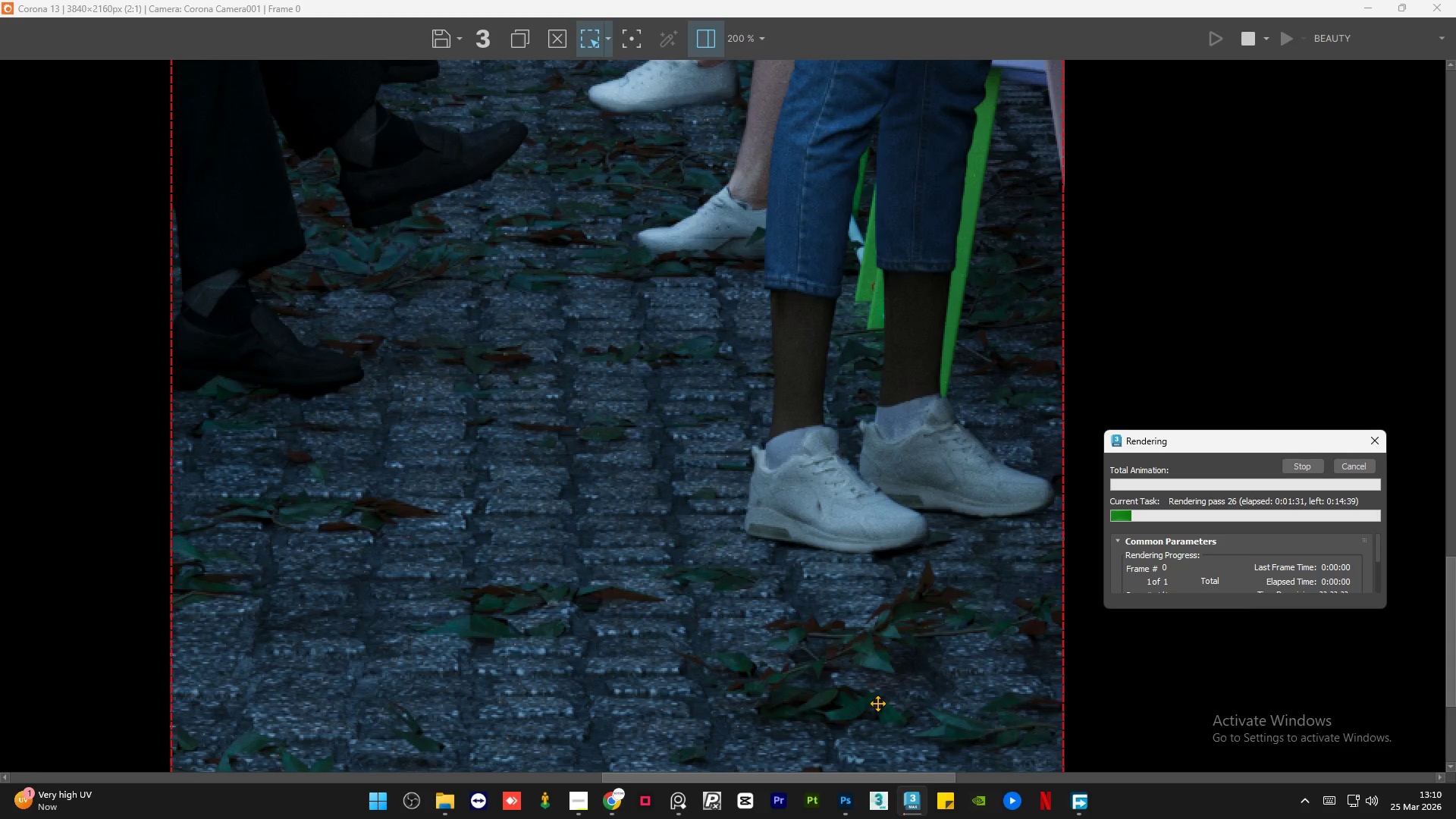 
scroll: coordinate [872, 645], scroll_direction: up, amount: 2.0
 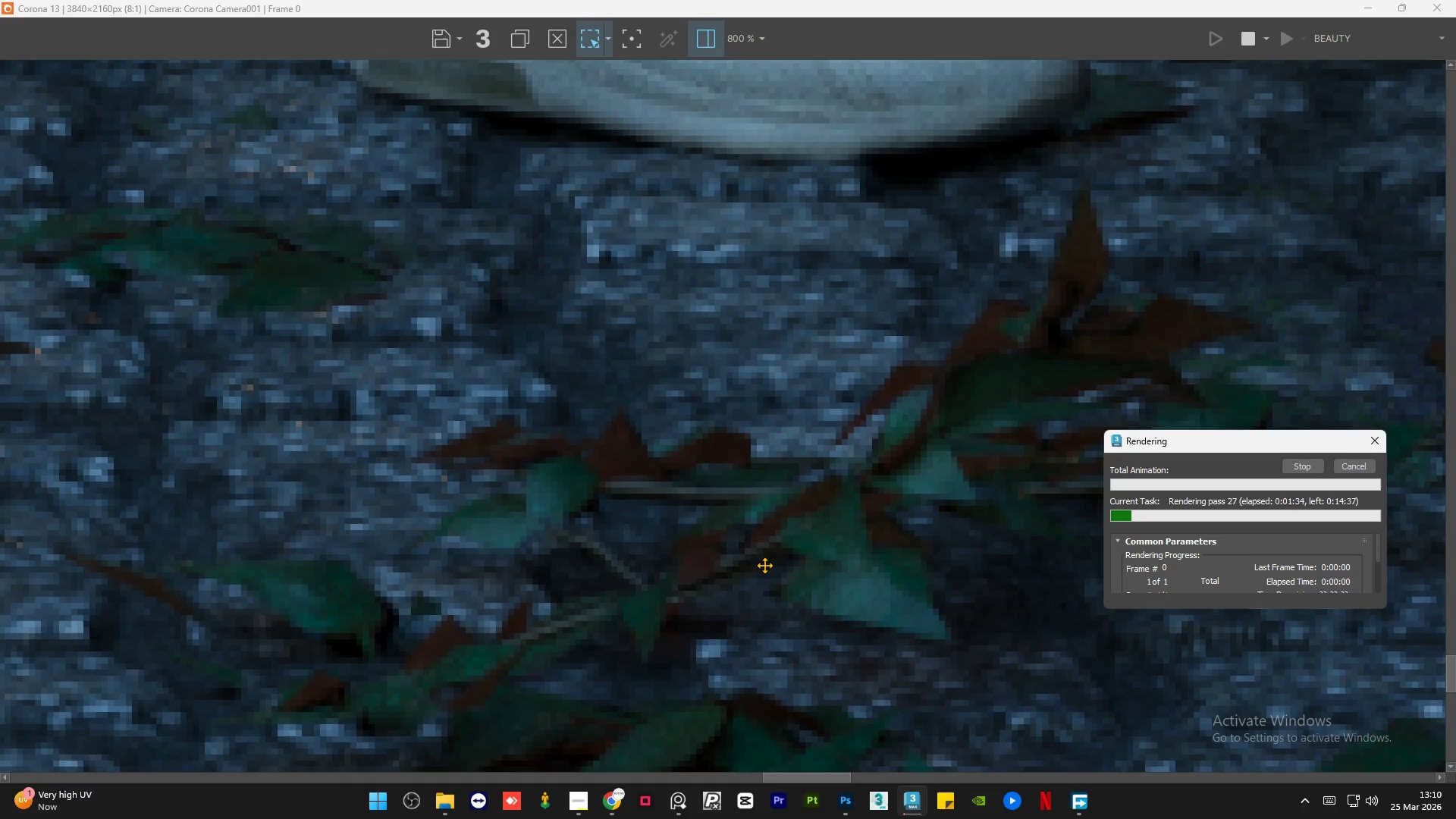 
scroll: coordinate [763, 574], scroll_direction: down, amount: 1.0
 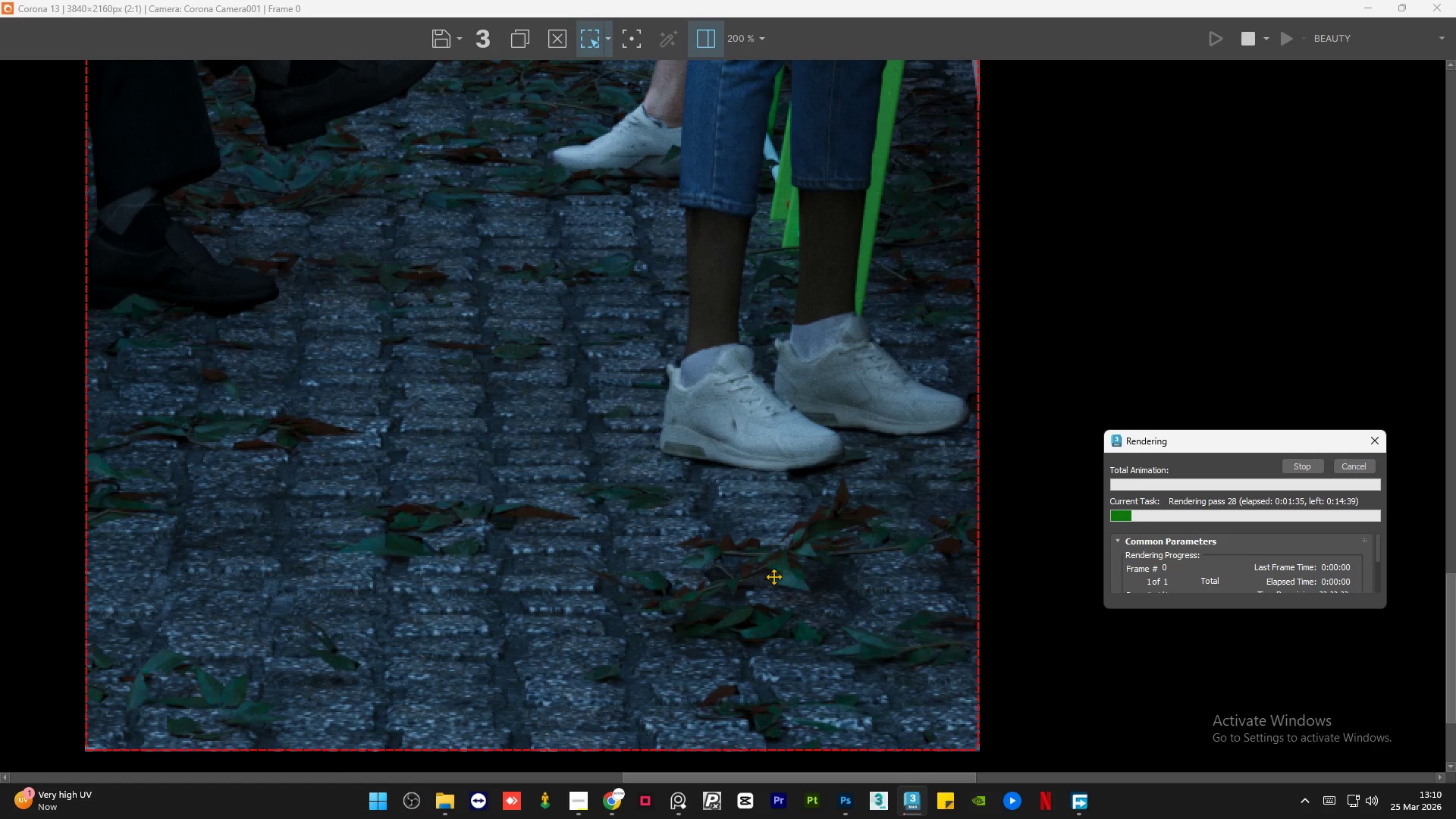 
scroll: coordinate [899, 629], scroll_direction: up, amount: 1.0
 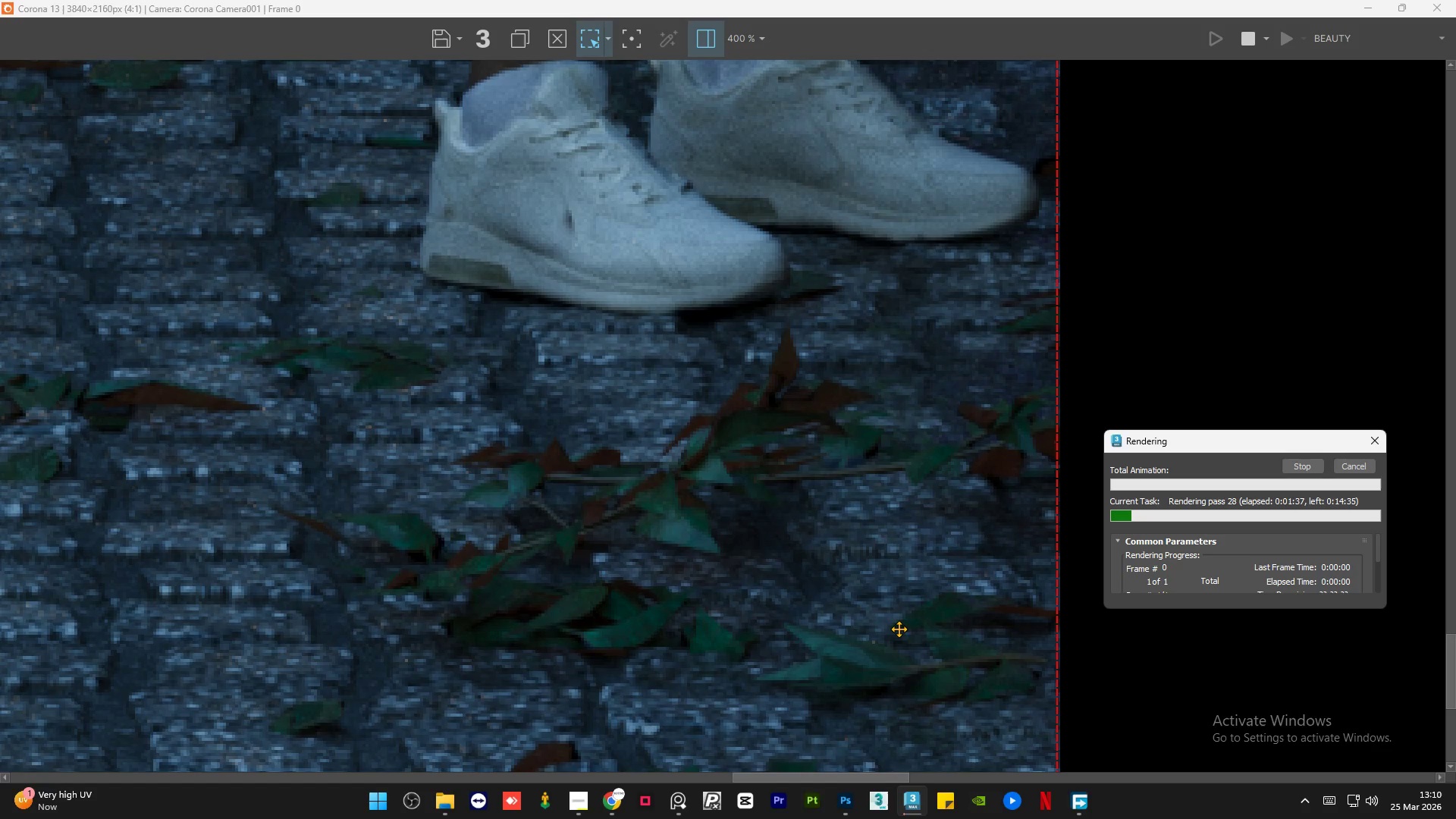 
scroll: coordinate [899, 629], scroll_direction: down, amount: 2.0
 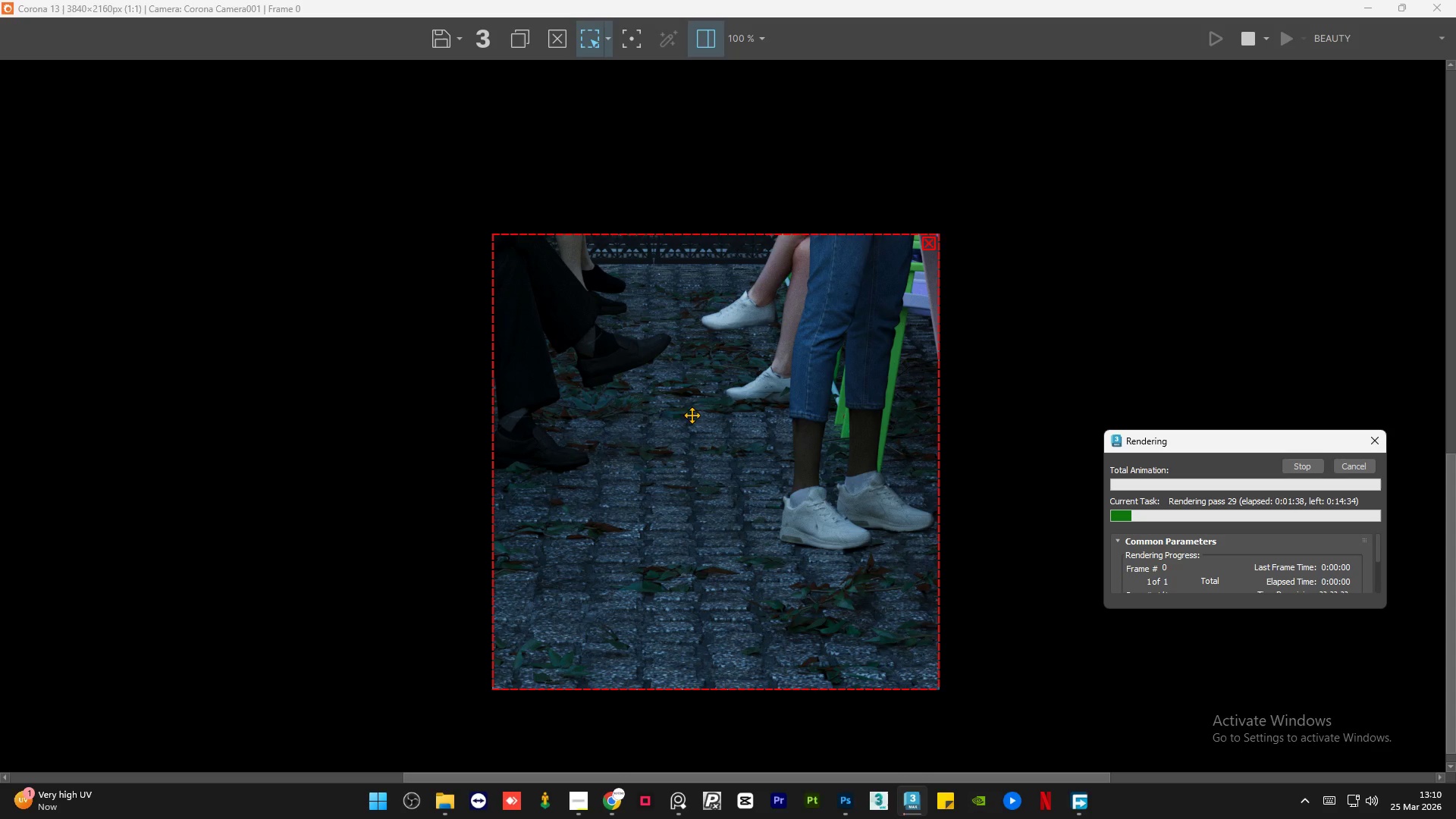 
scroll: coordinate [679, 384], scroll_direction: up, amount: 2.0
 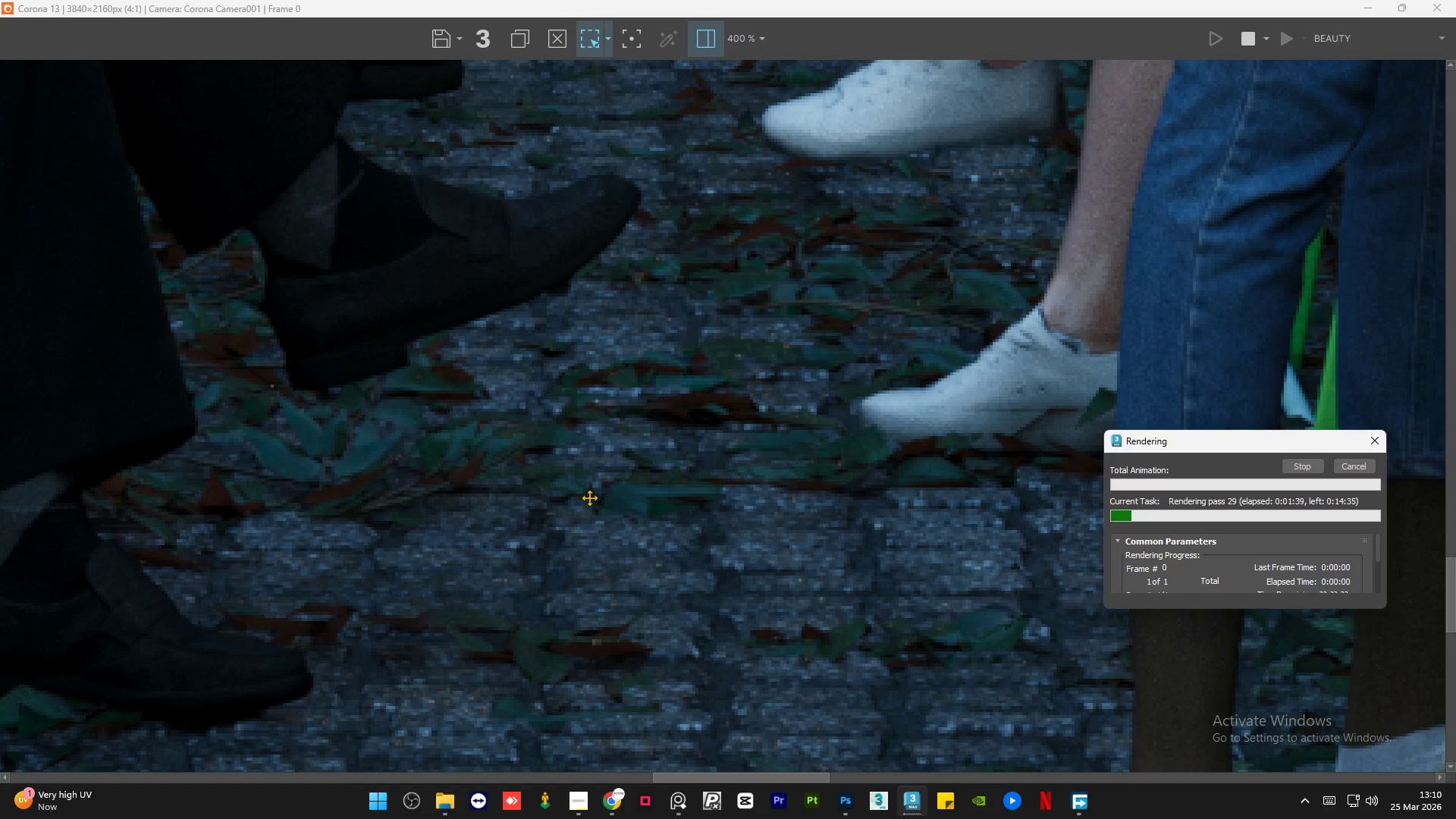 
scroll: coordinate [589, 497], scroll_direction: down, amount: 1.0
 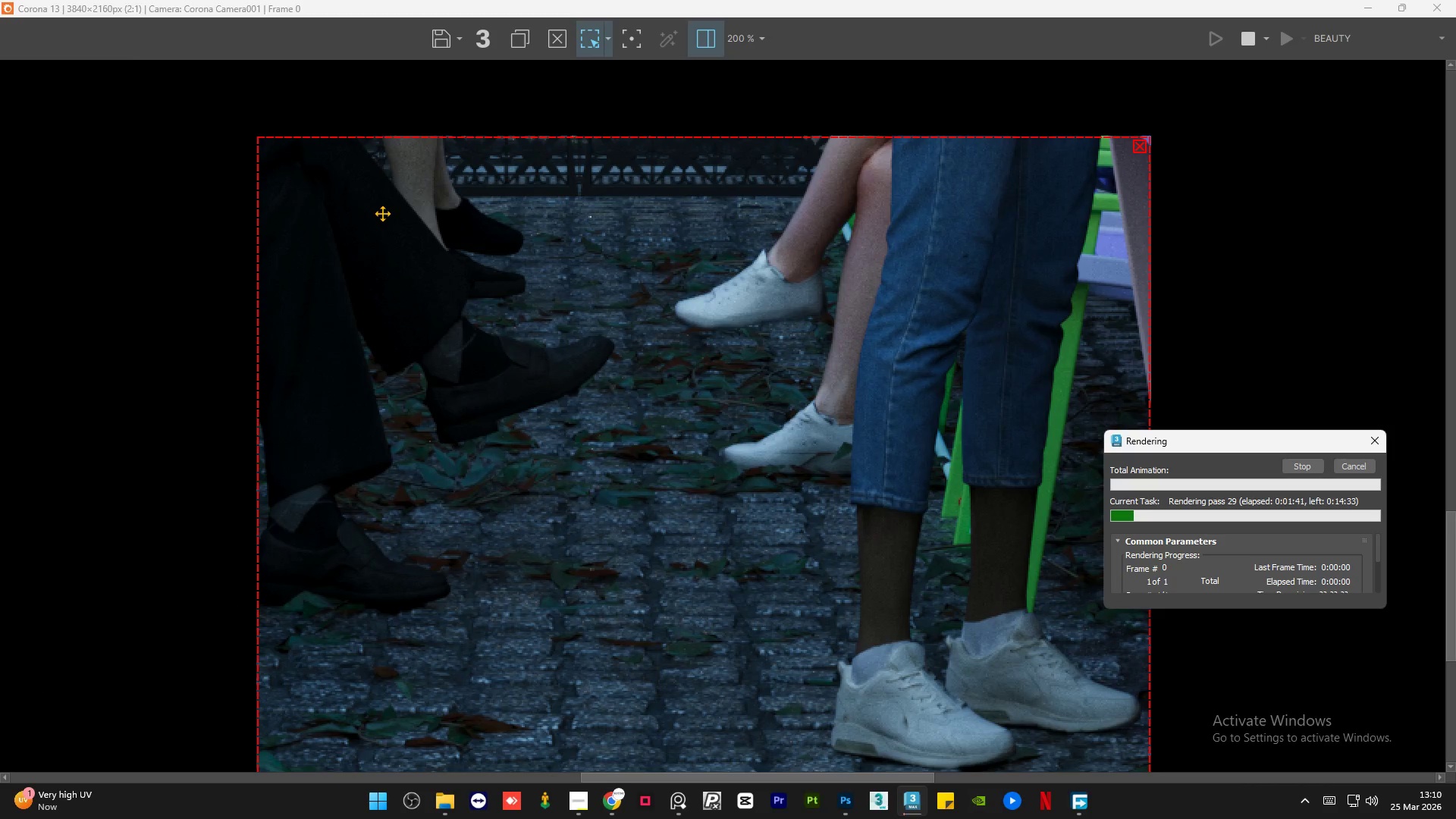 
scroll: coordinate [382, 213], scroll_direction: up, amount: 1.0
 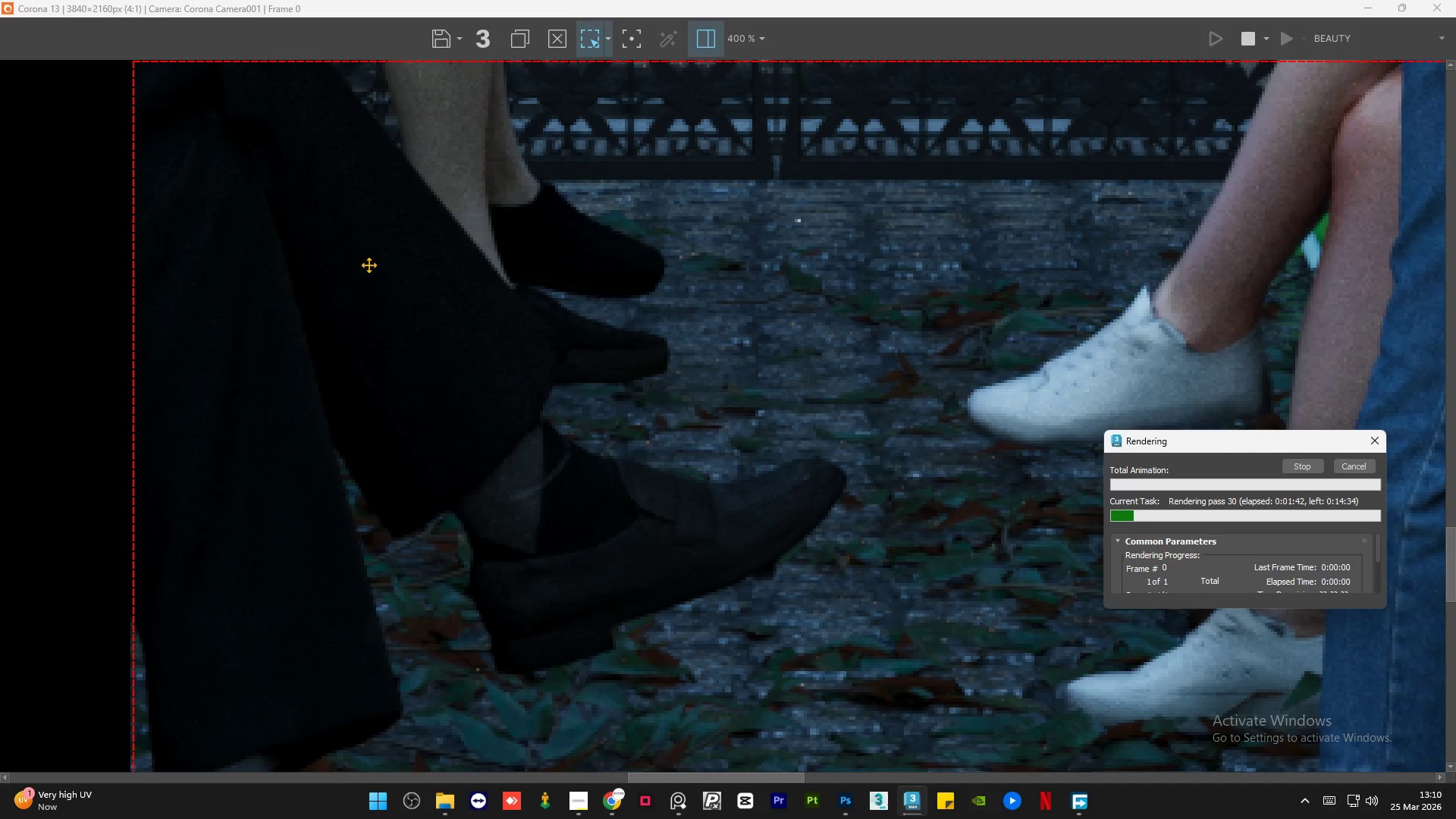 
scroll: coordinate [367, 282], scroll_direction: down, amount: 1.0
 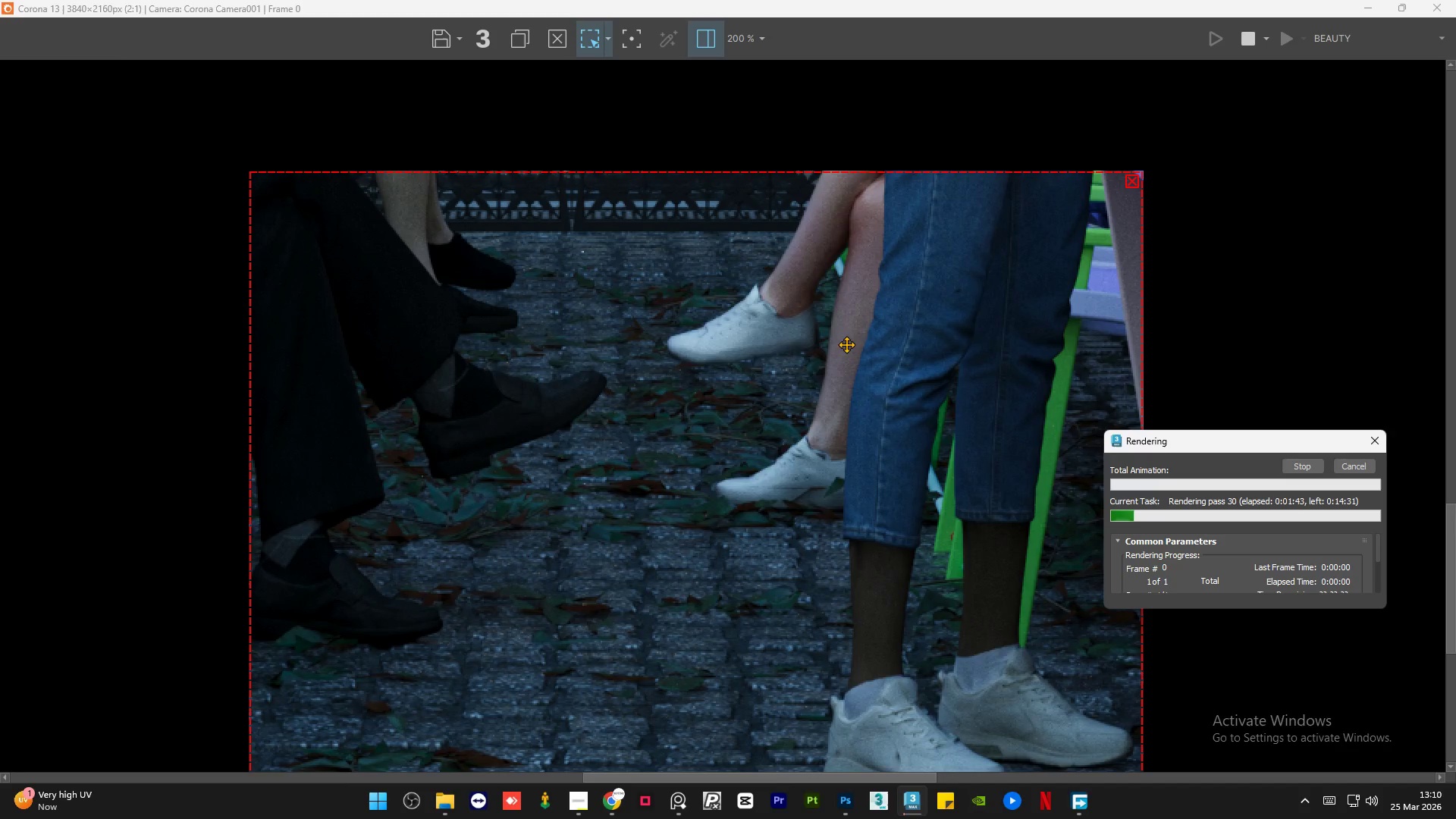 
scroll: coordinate [836, 351], scroll_direction: up, amount: 1.0
 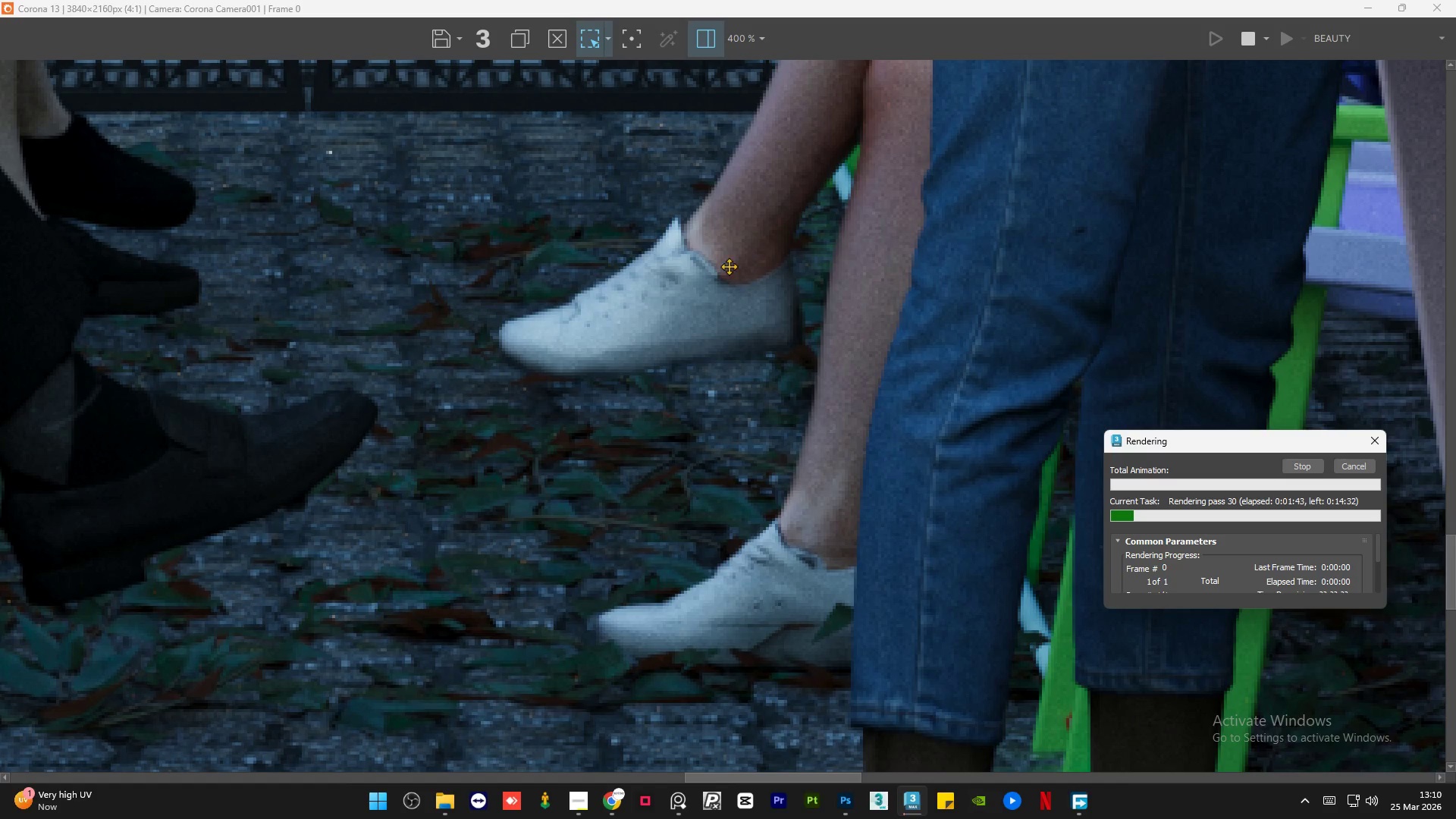 
scroll: coordinate [821, 514], scroll_direction: down, amount: 2.0
 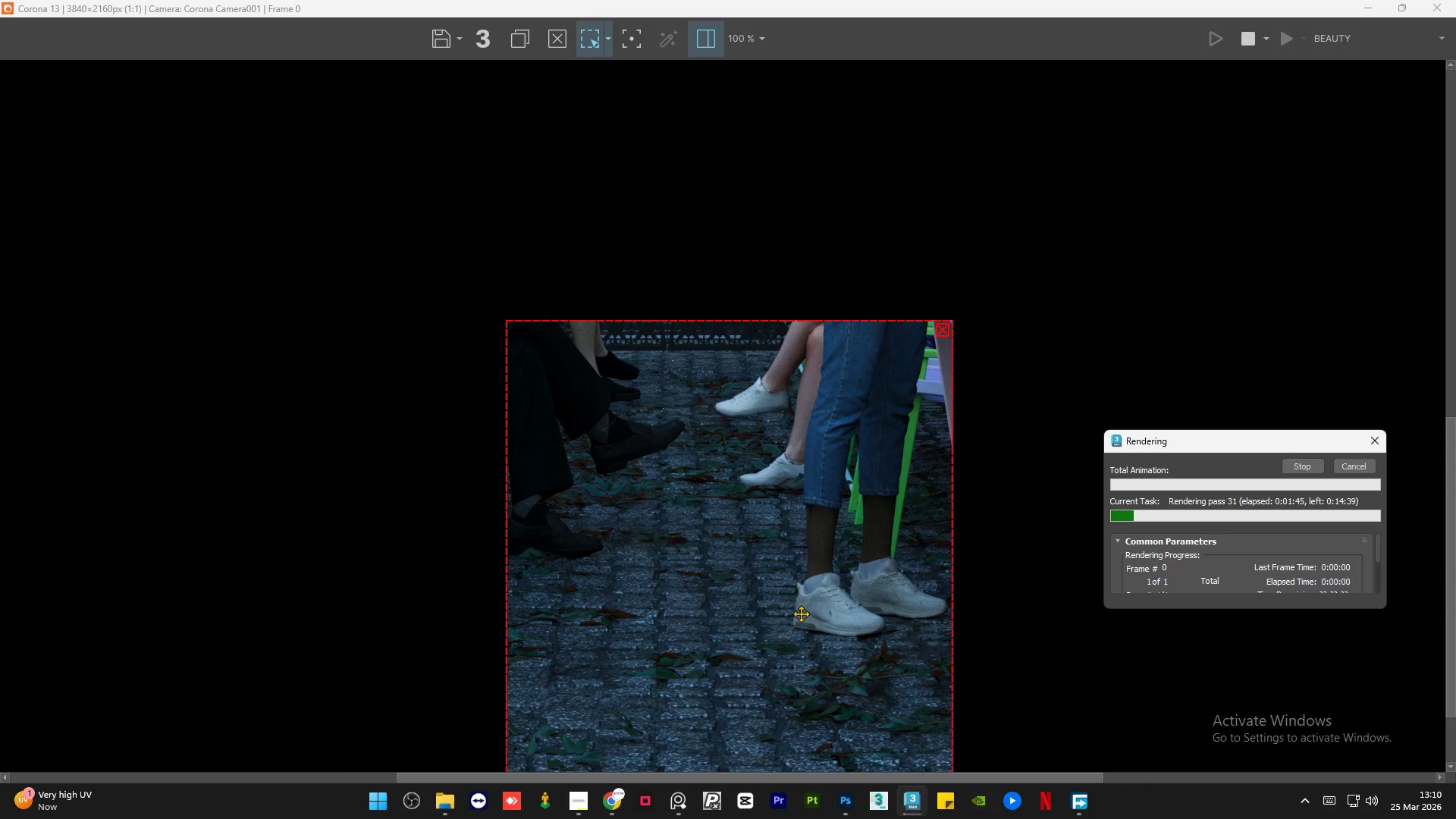 
scroll: coordinate [864, 650], scroll_direction: up, amount: 2.0
 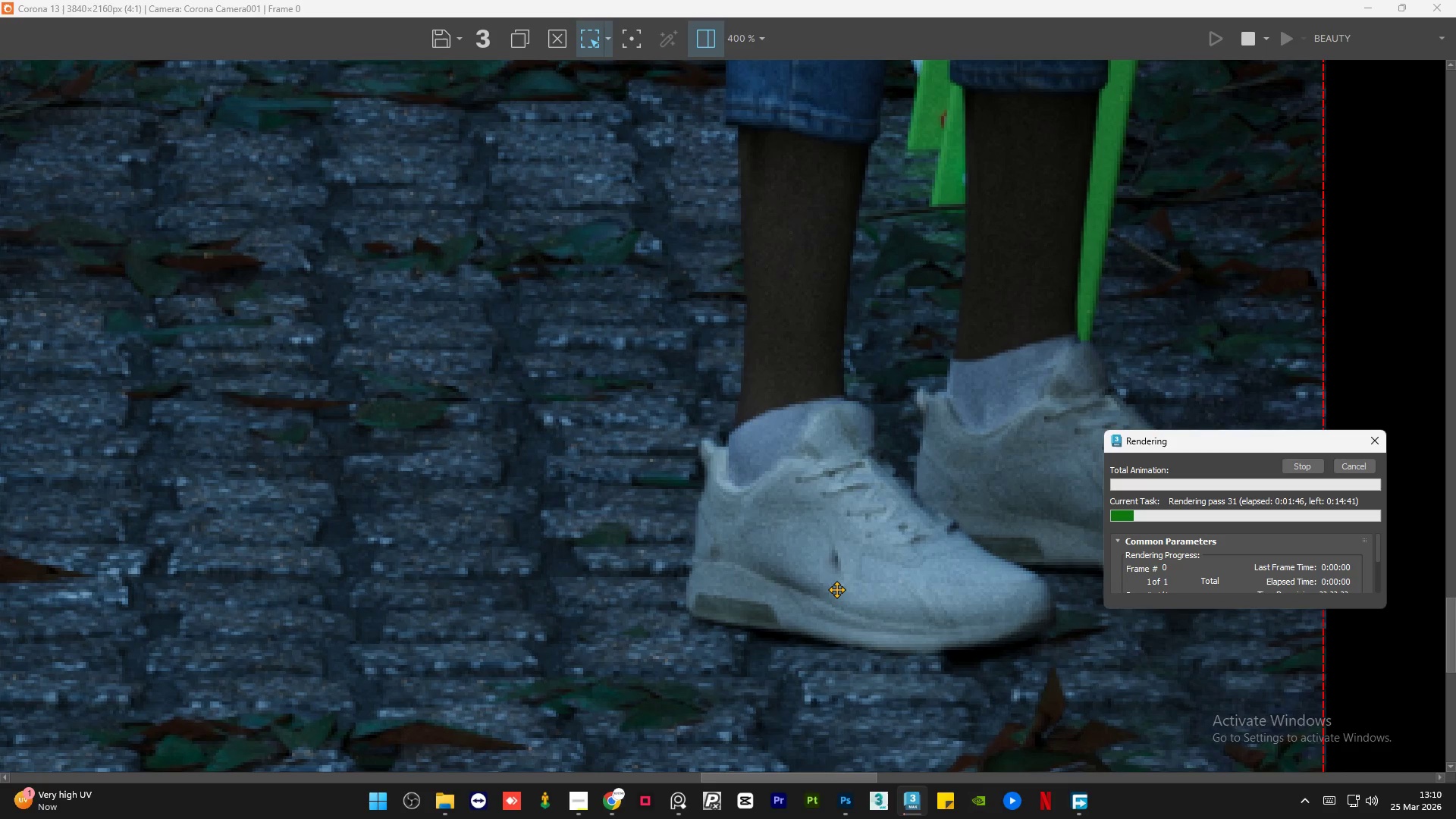 
scroll: coordinate [629, 494], scroll_direction: down, amount: 2.0
 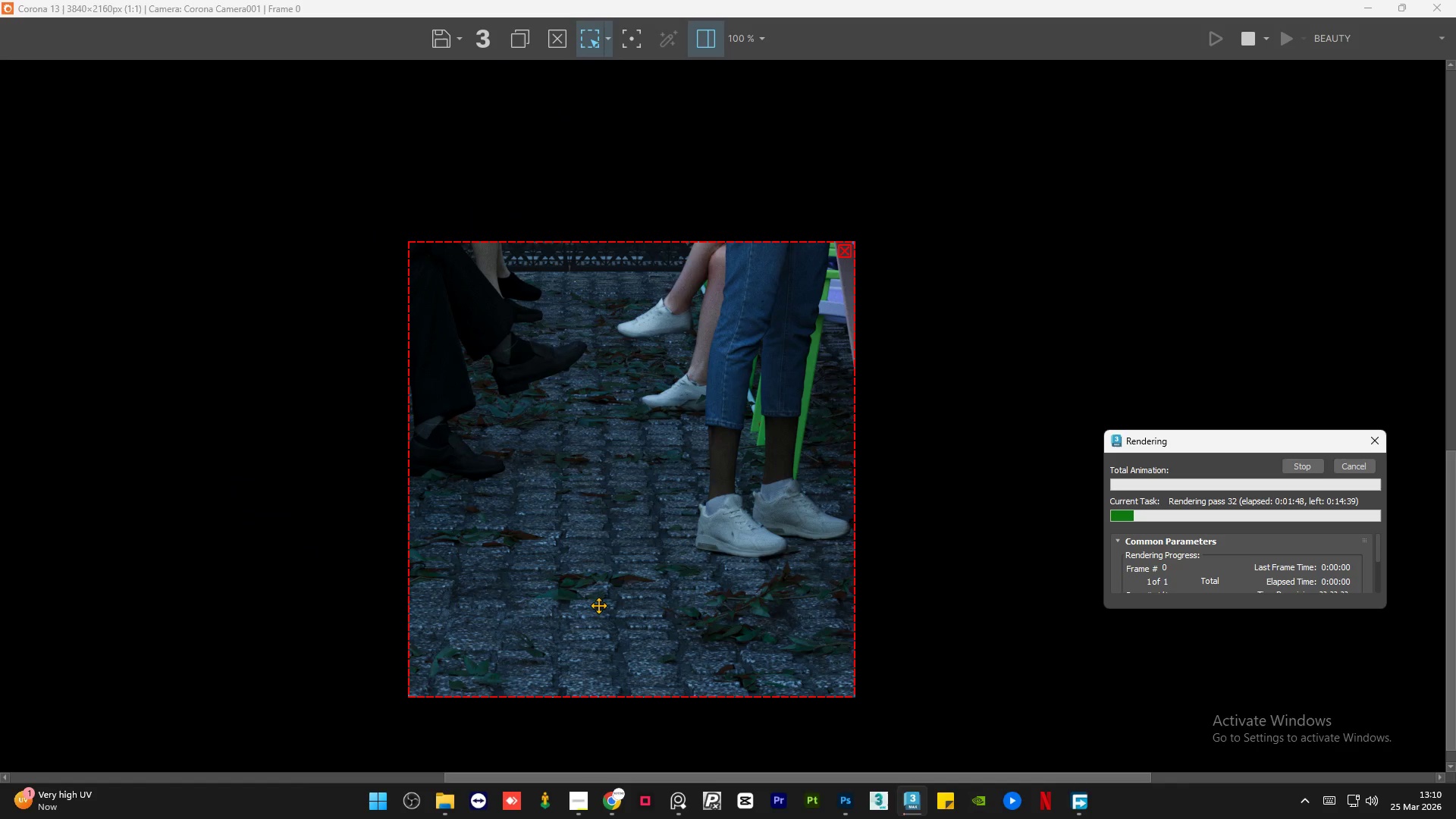 
scroll: coordinate [564, 623], scroll_direction: up, amount: 2.0
 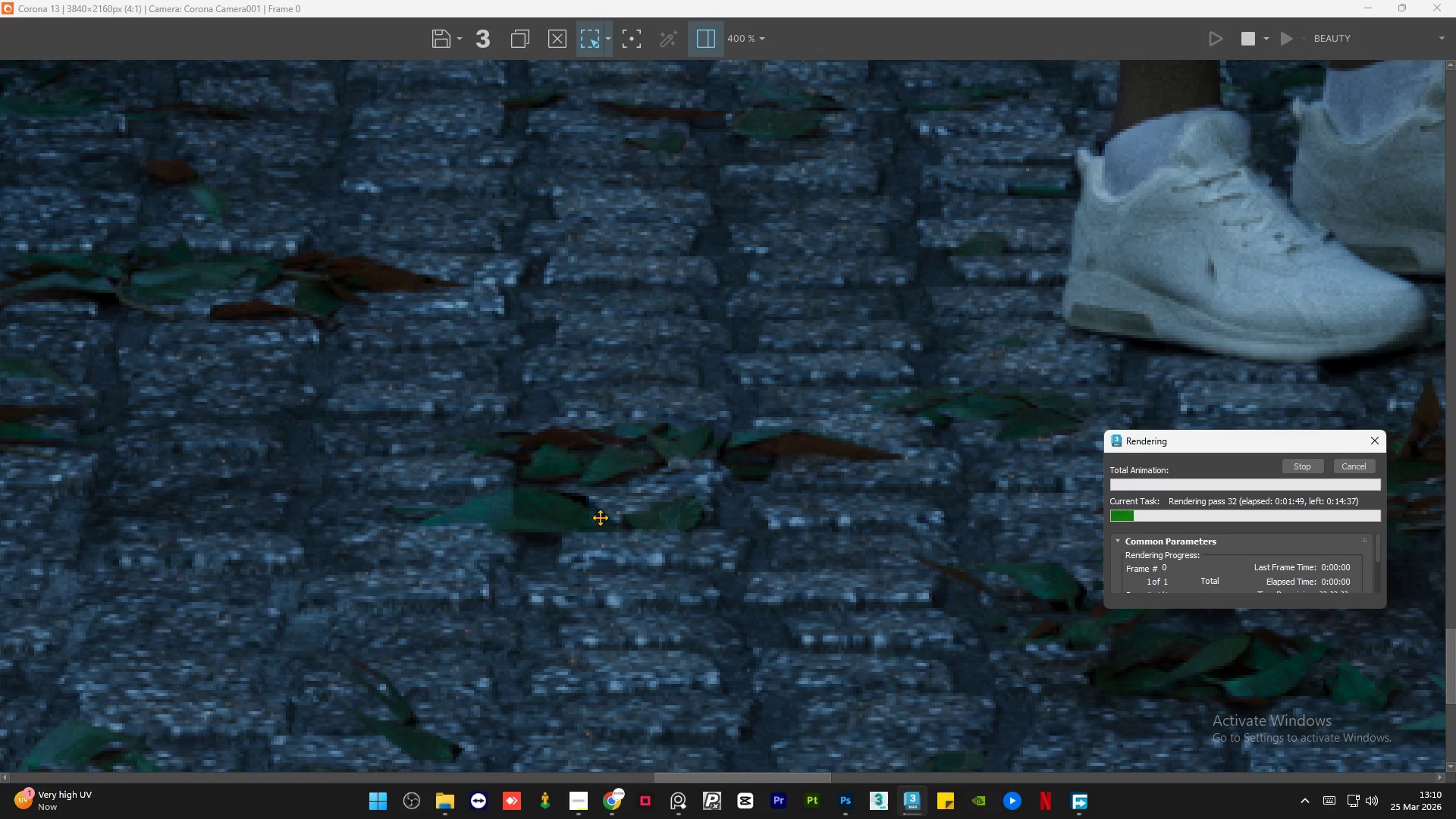 
scroll: coordinate [600, 517], scroll_direction: down, amount: 1.0
 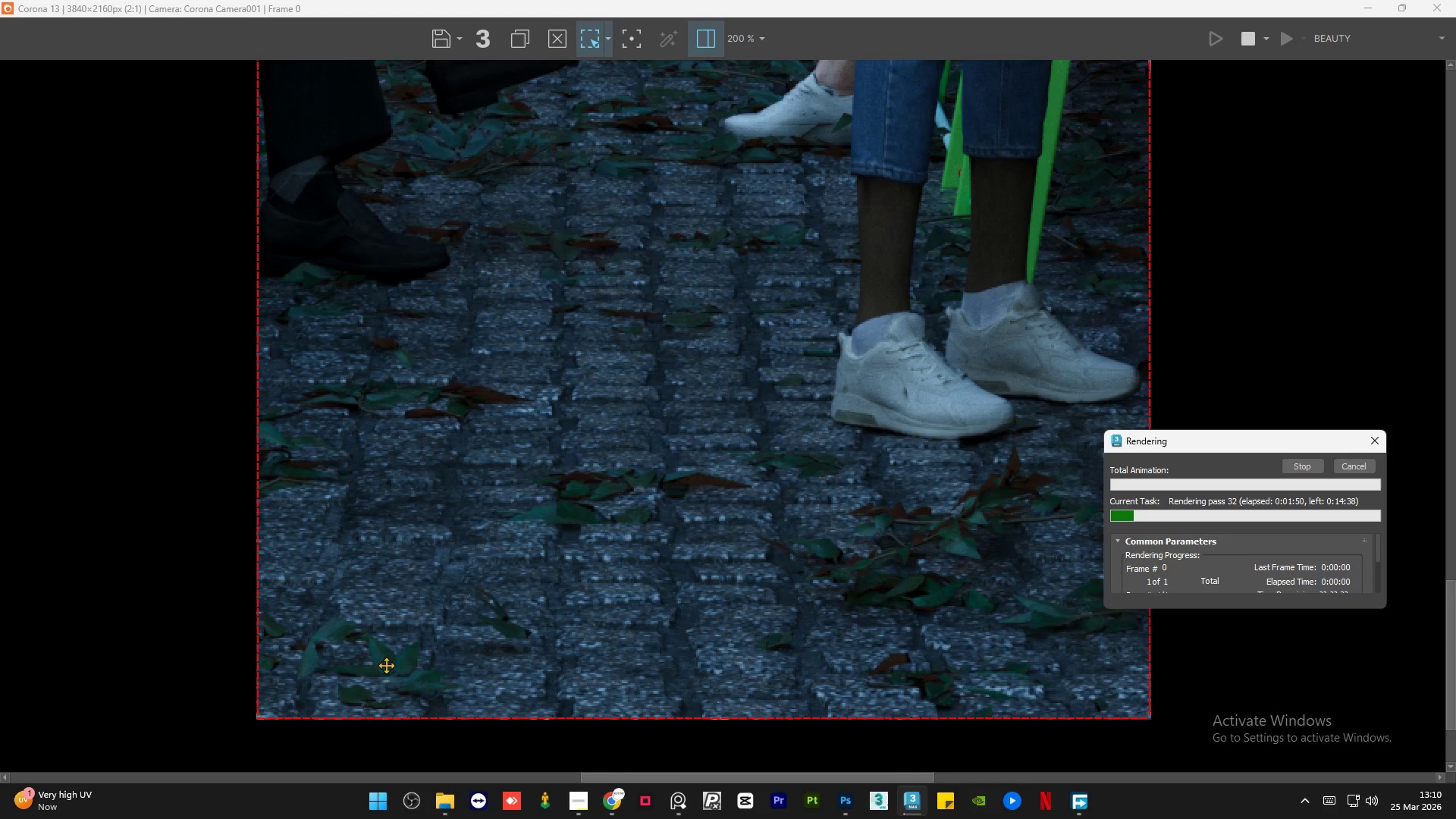 
scroll: coordinate [447, 557], scroll_direction: none, amount: 0.0
 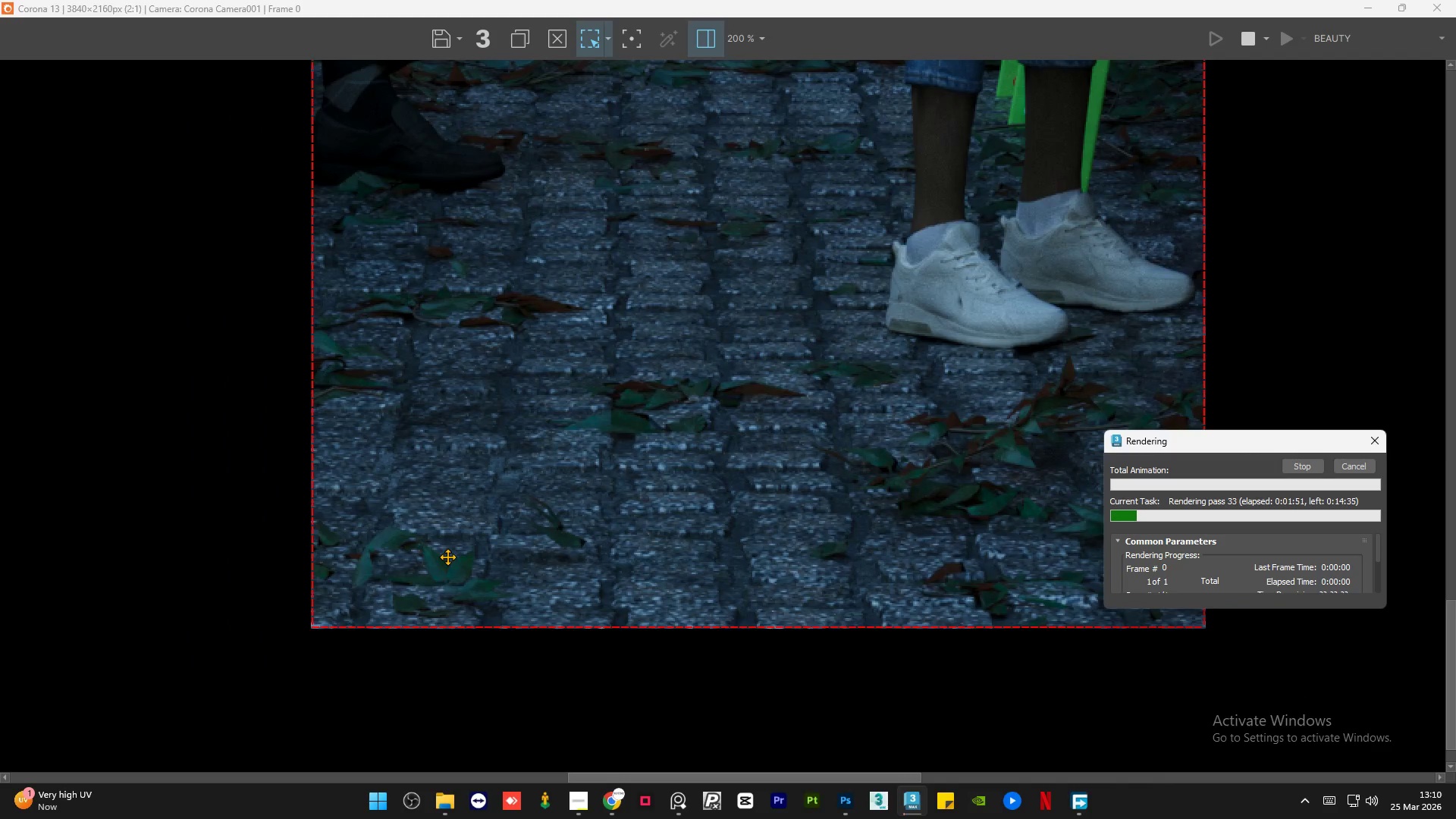 
scroll: coordinate [447, 557], scroll_direction: down, amount: 1.0
 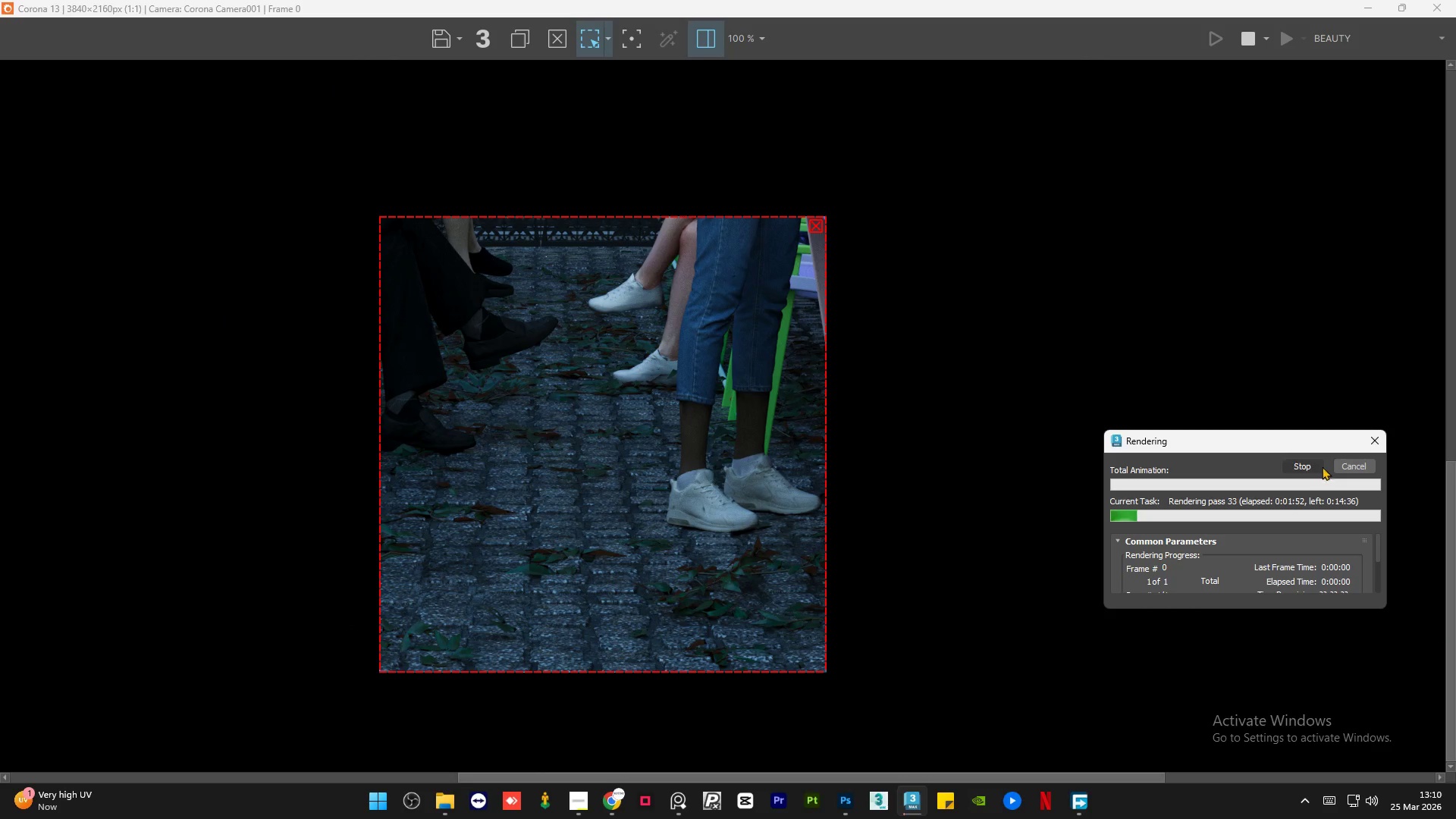 
left_click([1344, 464])
 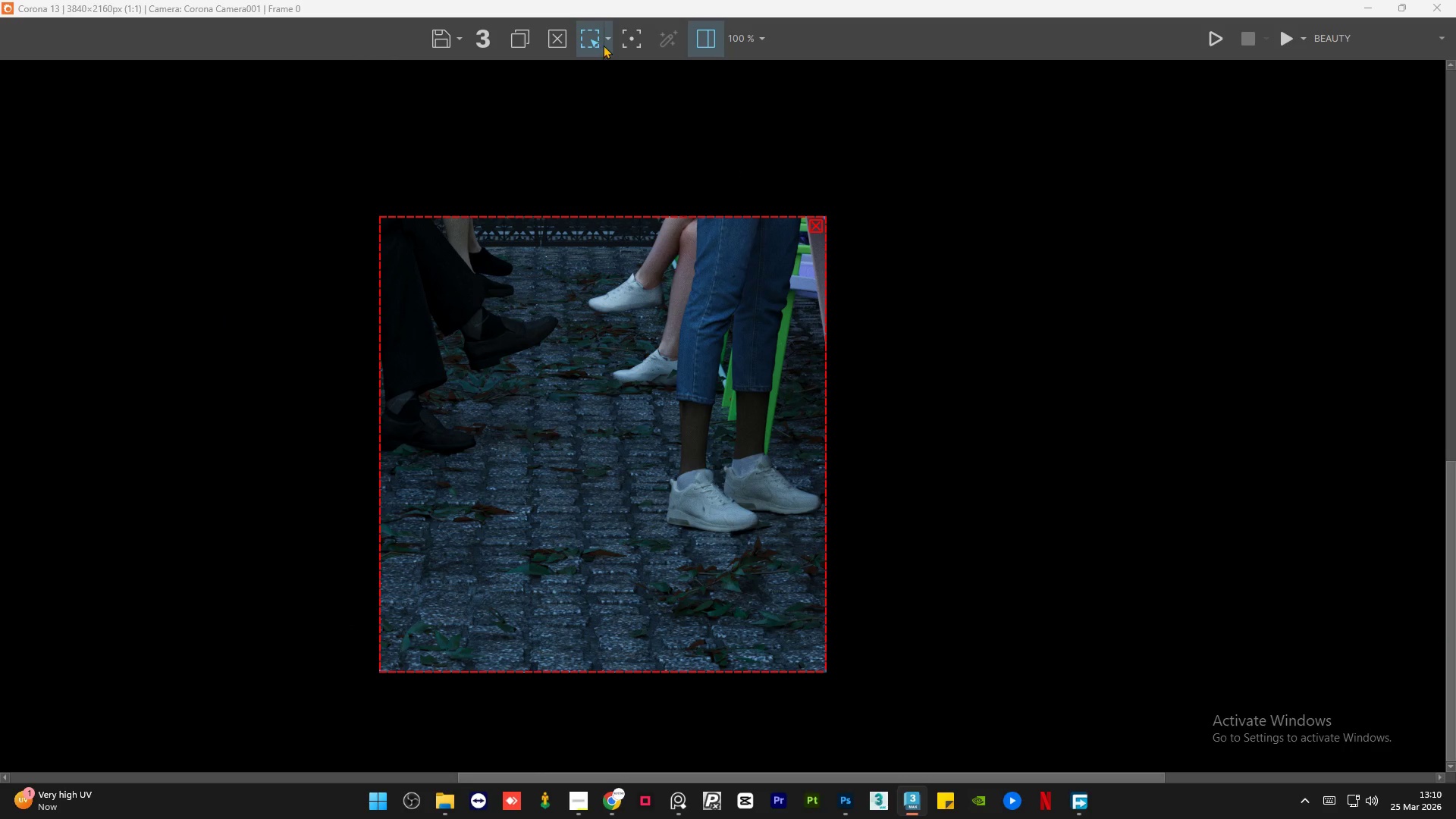 
left_click([605, 38])
 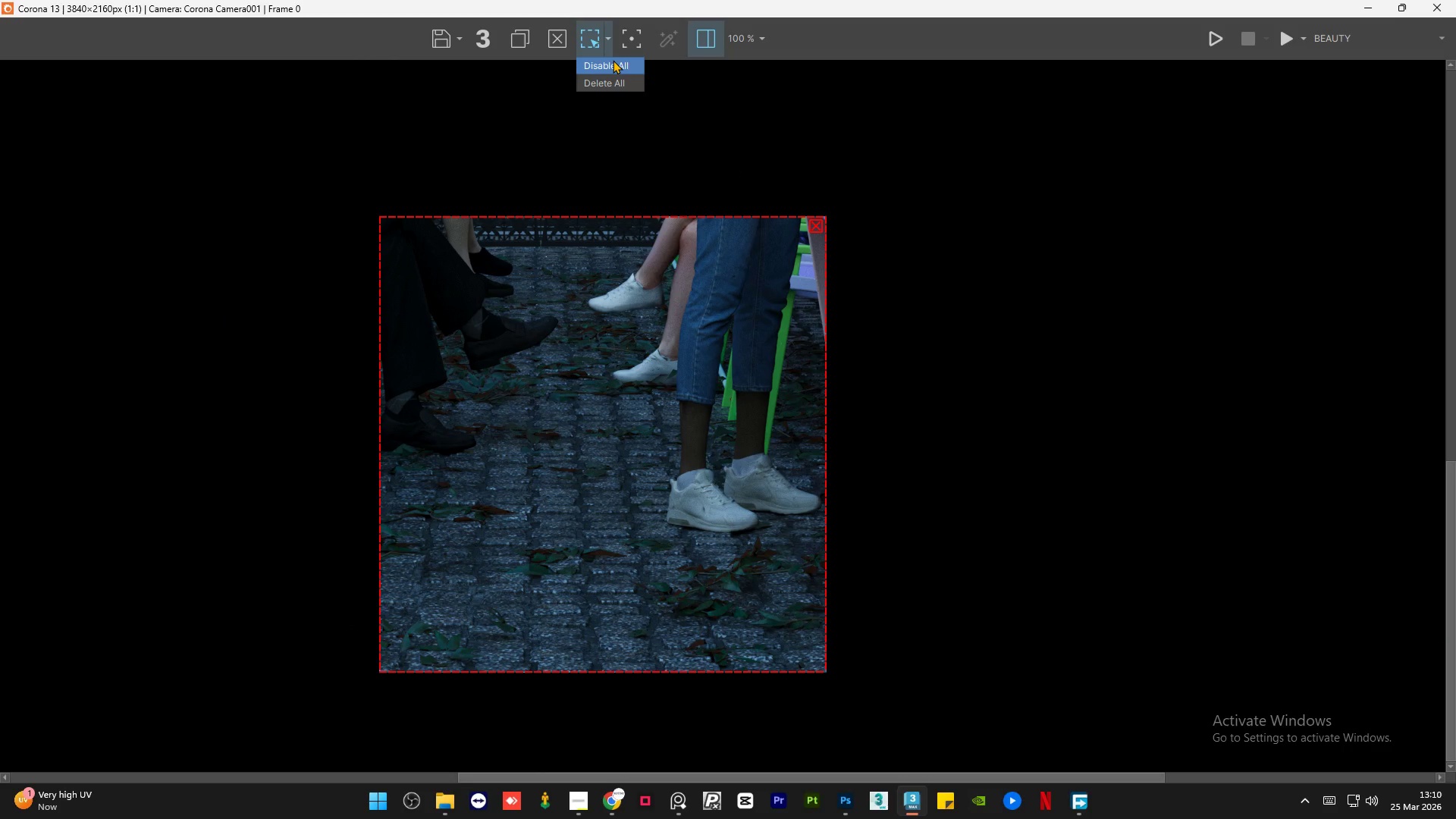 
left_click([613, 60])
 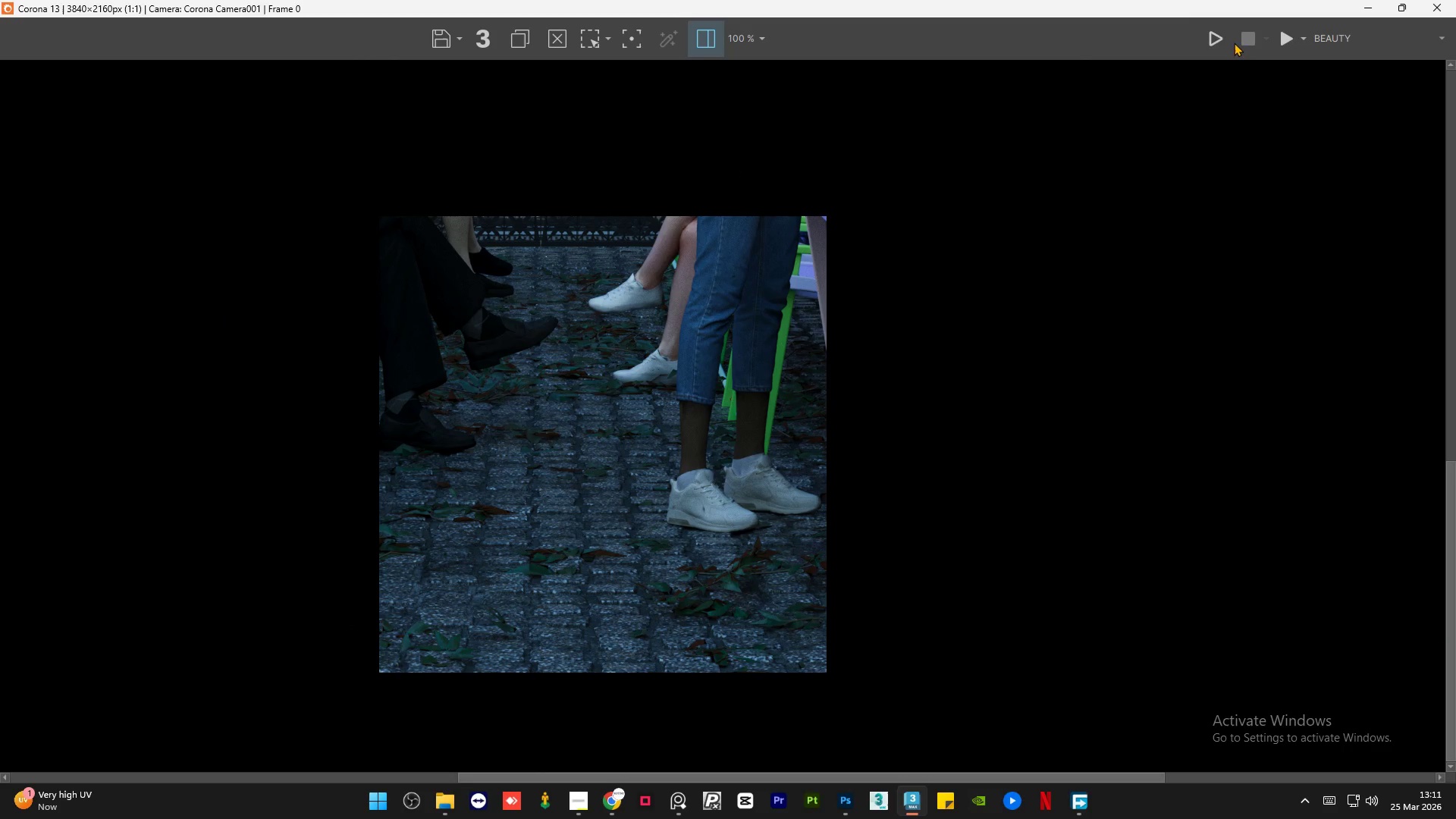 
left_click([1224, 41])
 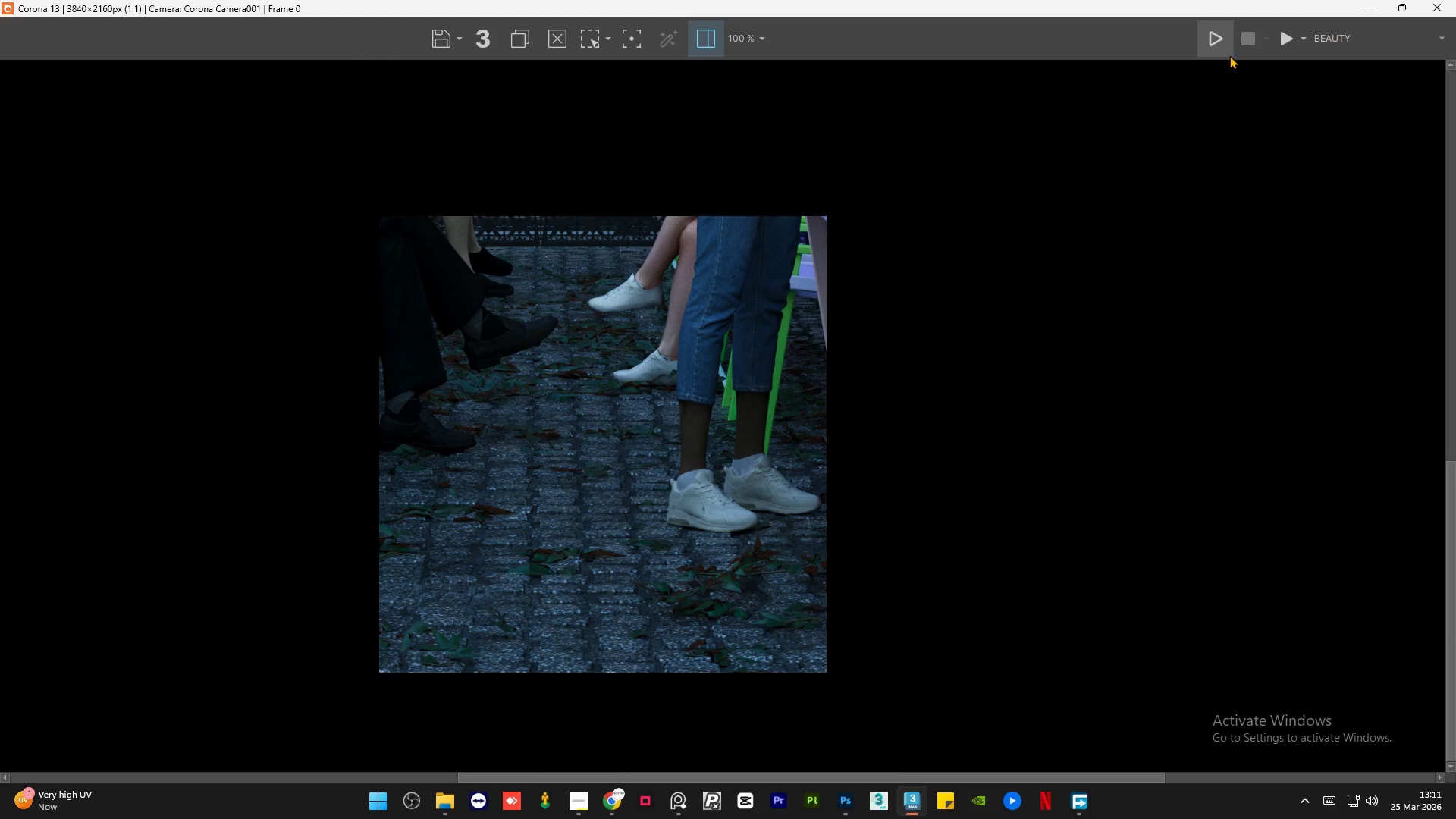 
mouse_move([1250, 81])
 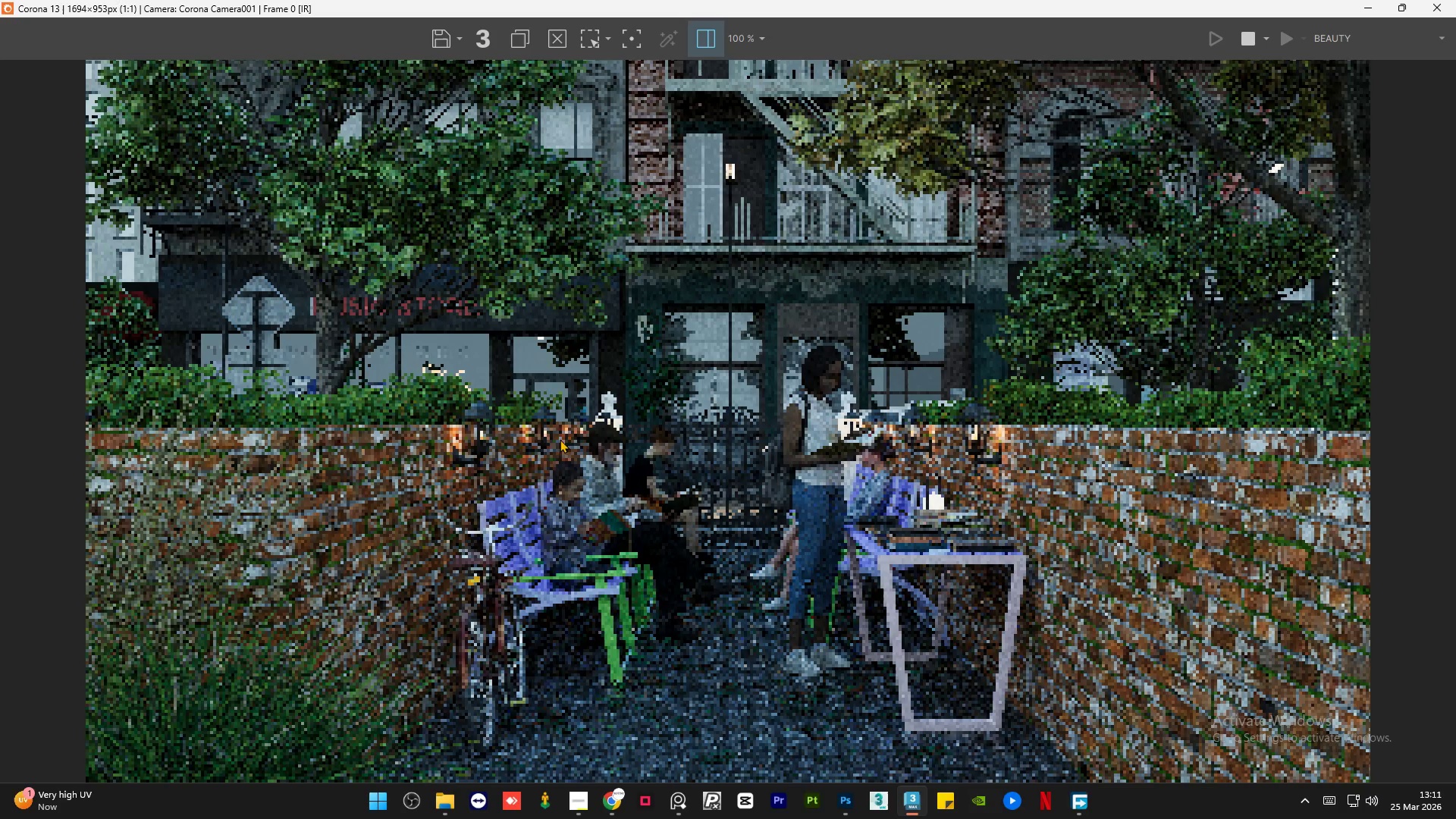 
scroll: coordinate [985, 403], scroll_direction: down, amount: 2.0
 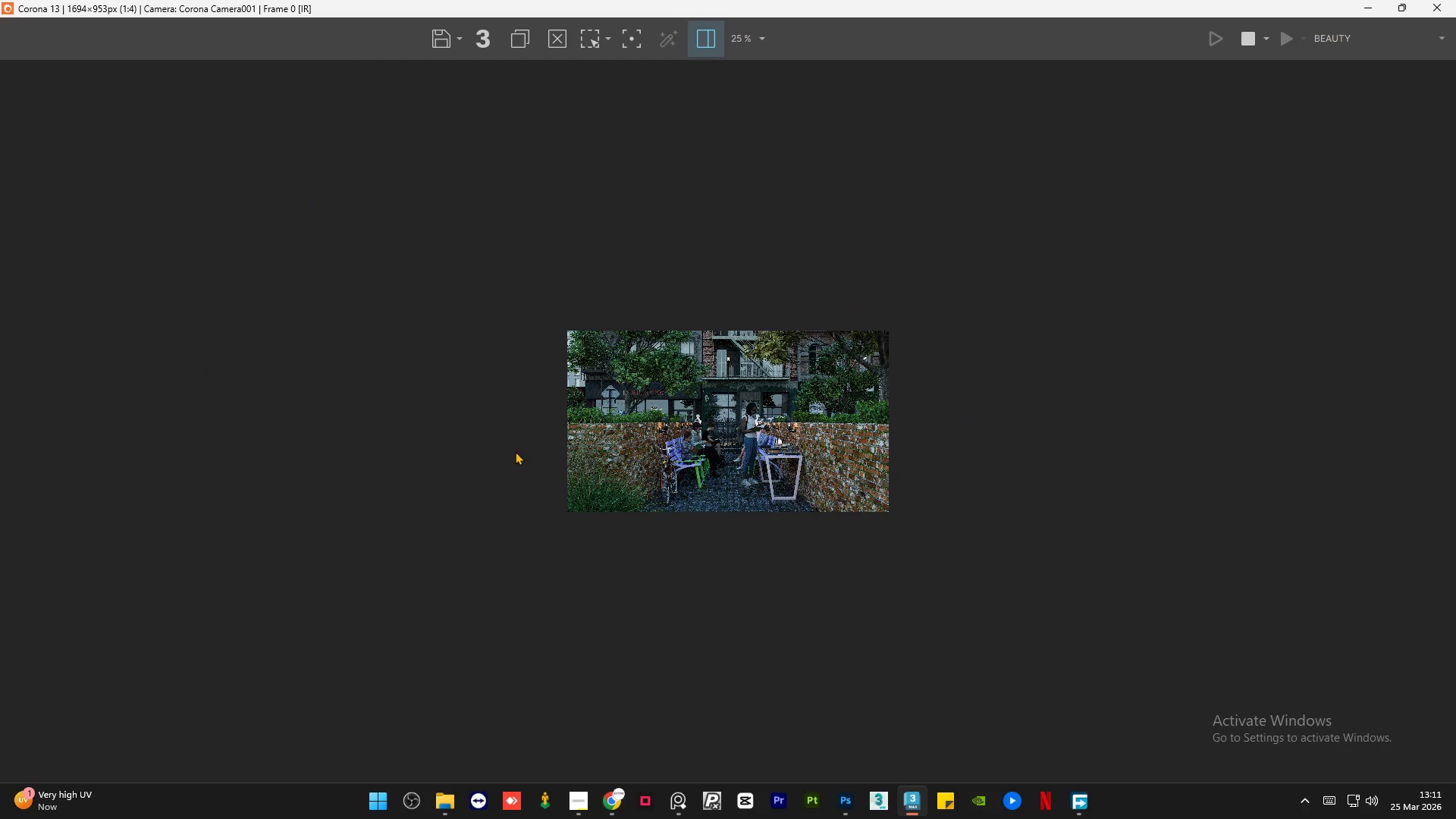 
scroll: coordinate [529, 446], scroll_direction: up, amount: 1.0
 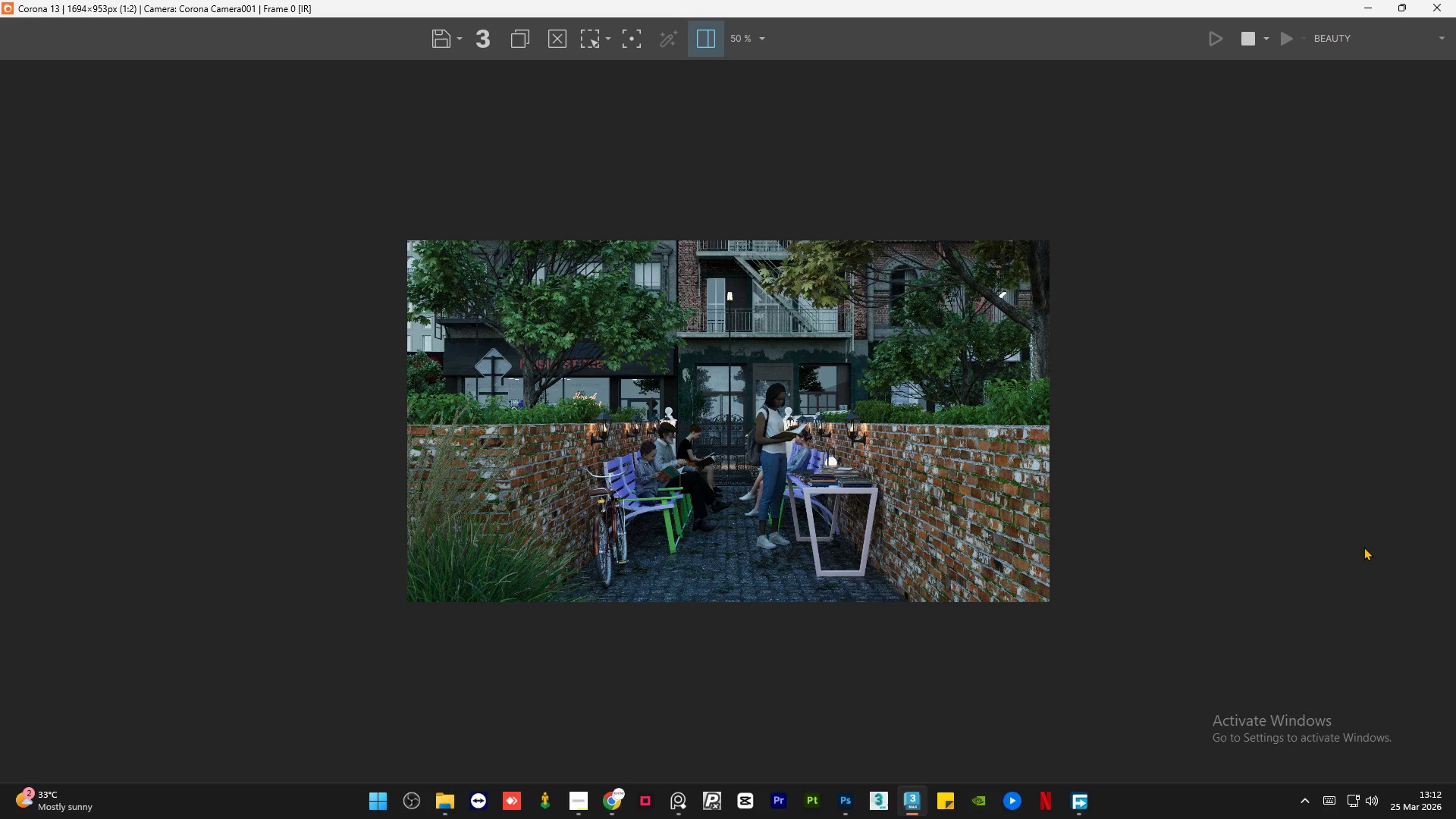 
wait(88.2)
 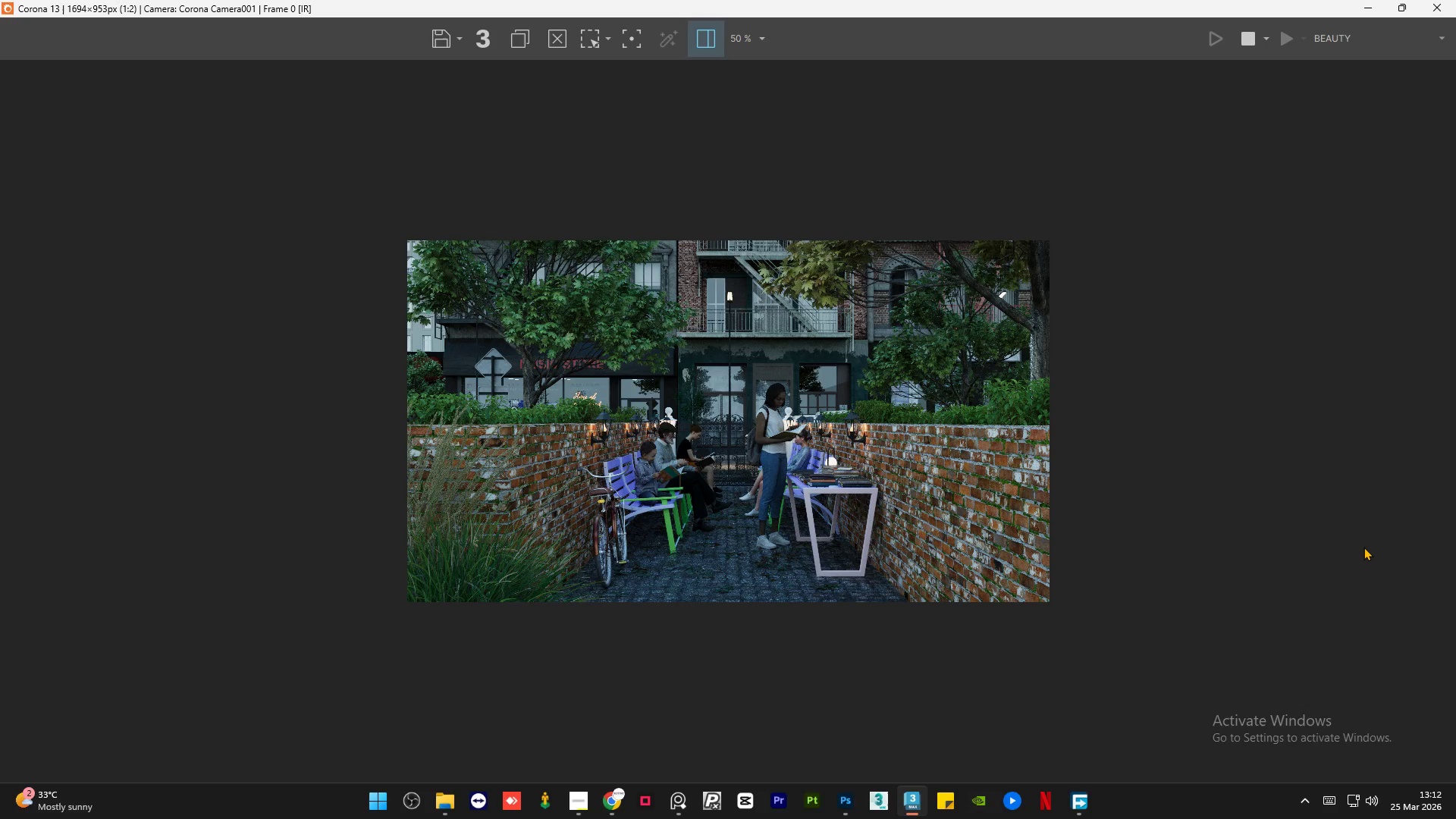 
scroll: coordinate [494, 256], scroll_direction: none, amount: 0.0
 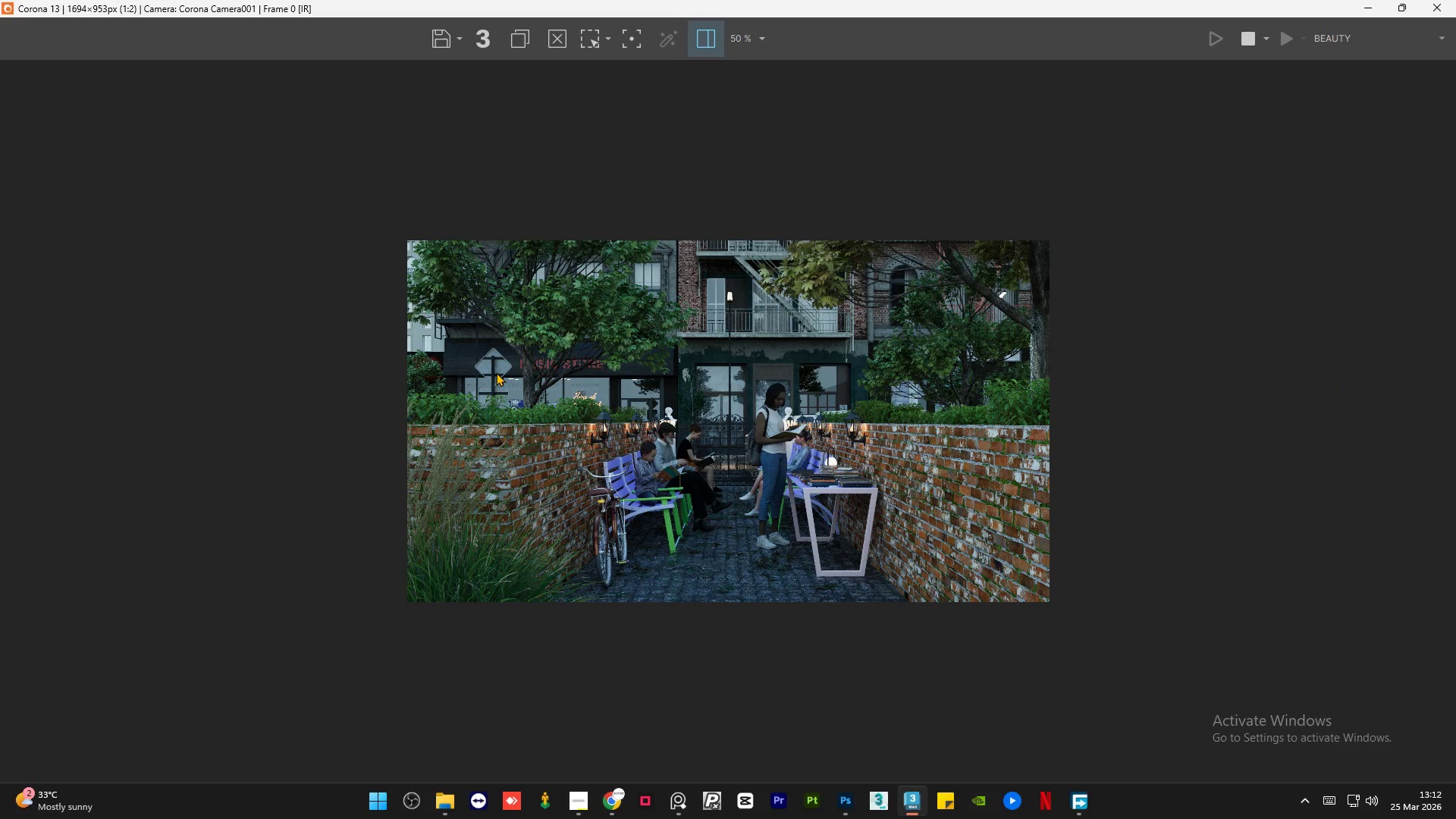 
scroll: coordinate [428, 292], scroll_direction: up, amount: 2.0
 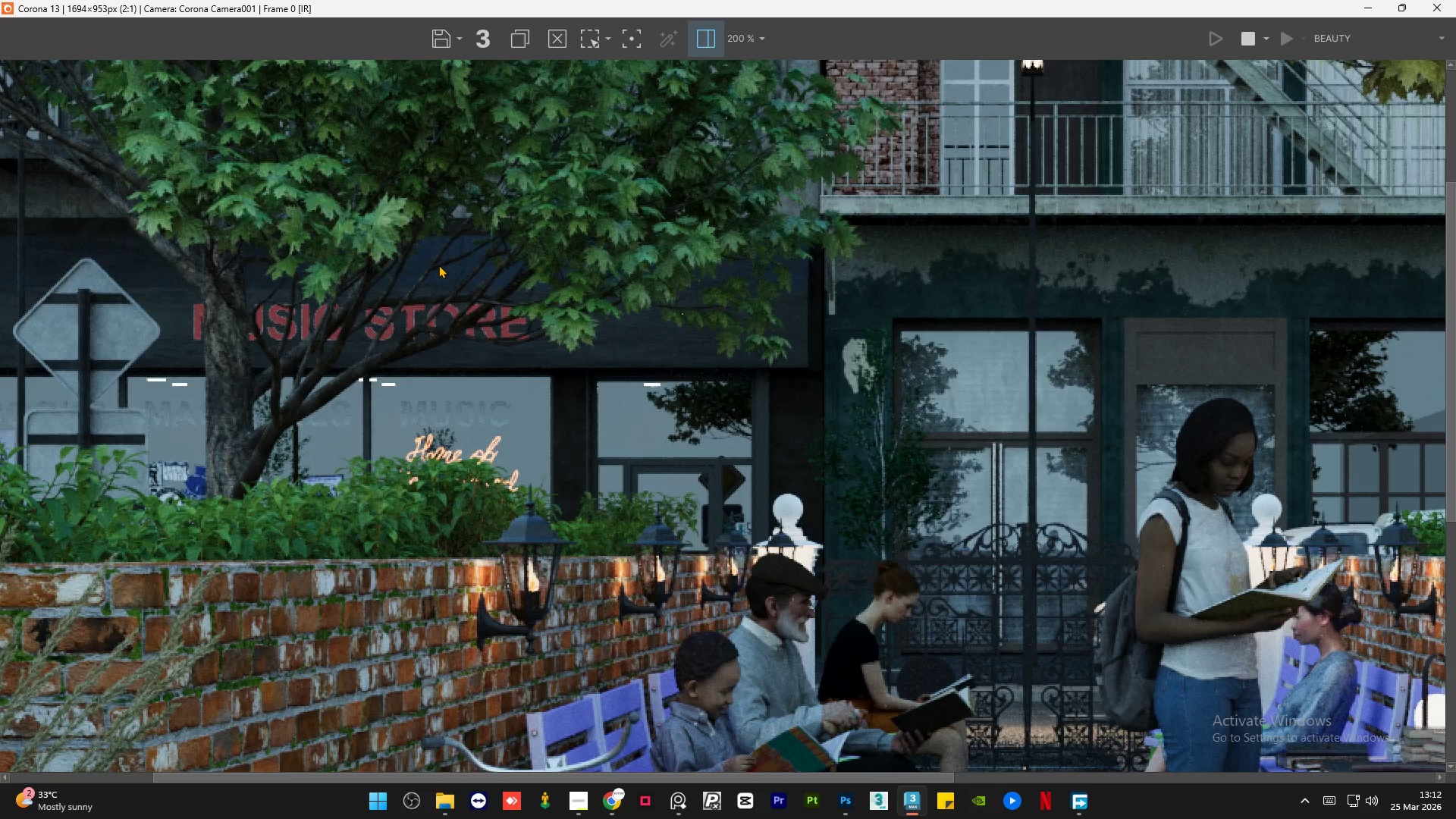 
scroll: coordinate [438, 265], scroll_direction: down, amount: 1.0
 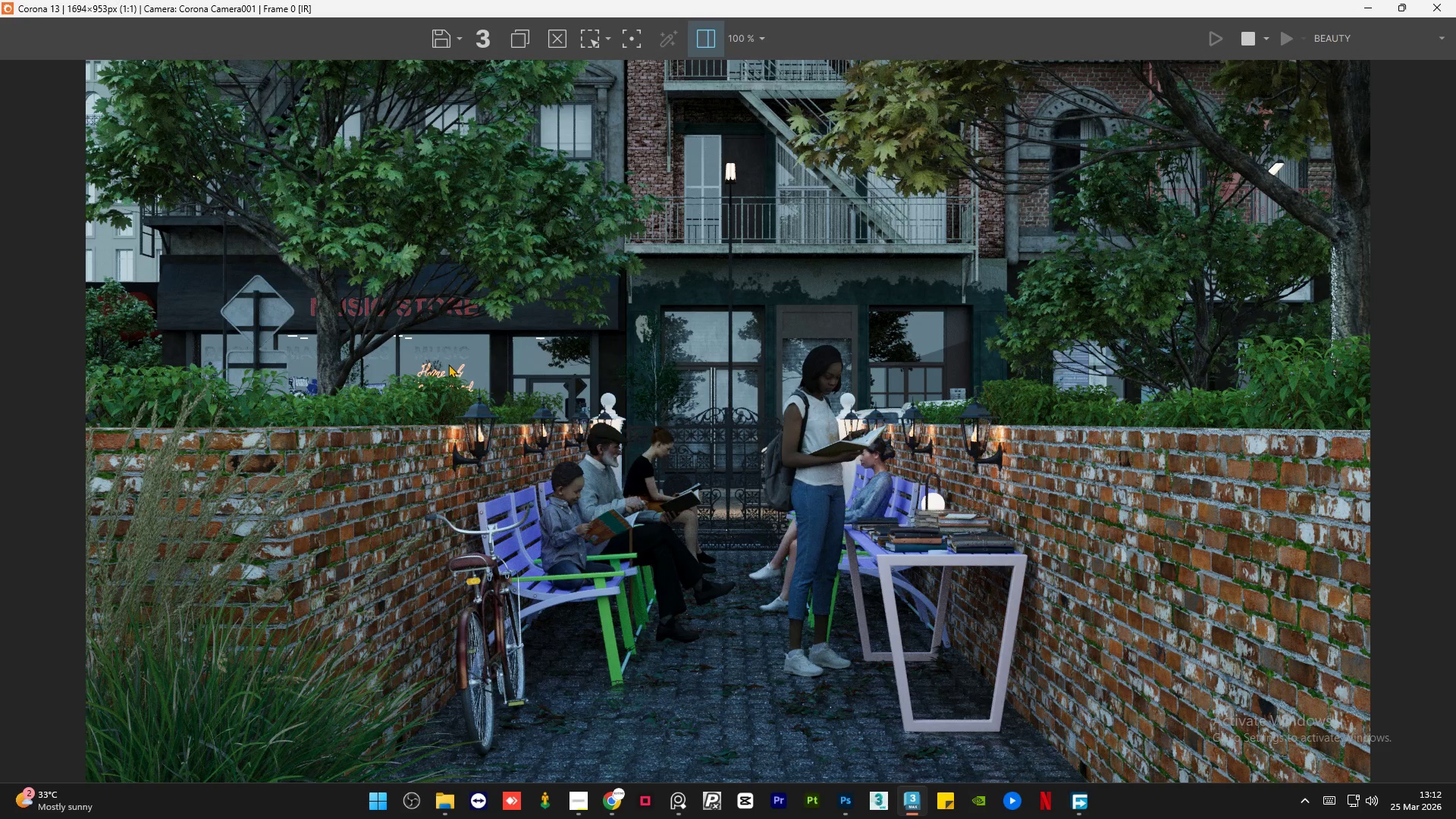 
scroll: coordinate [439, 366], scroll_direction: up, amount: 2.0
 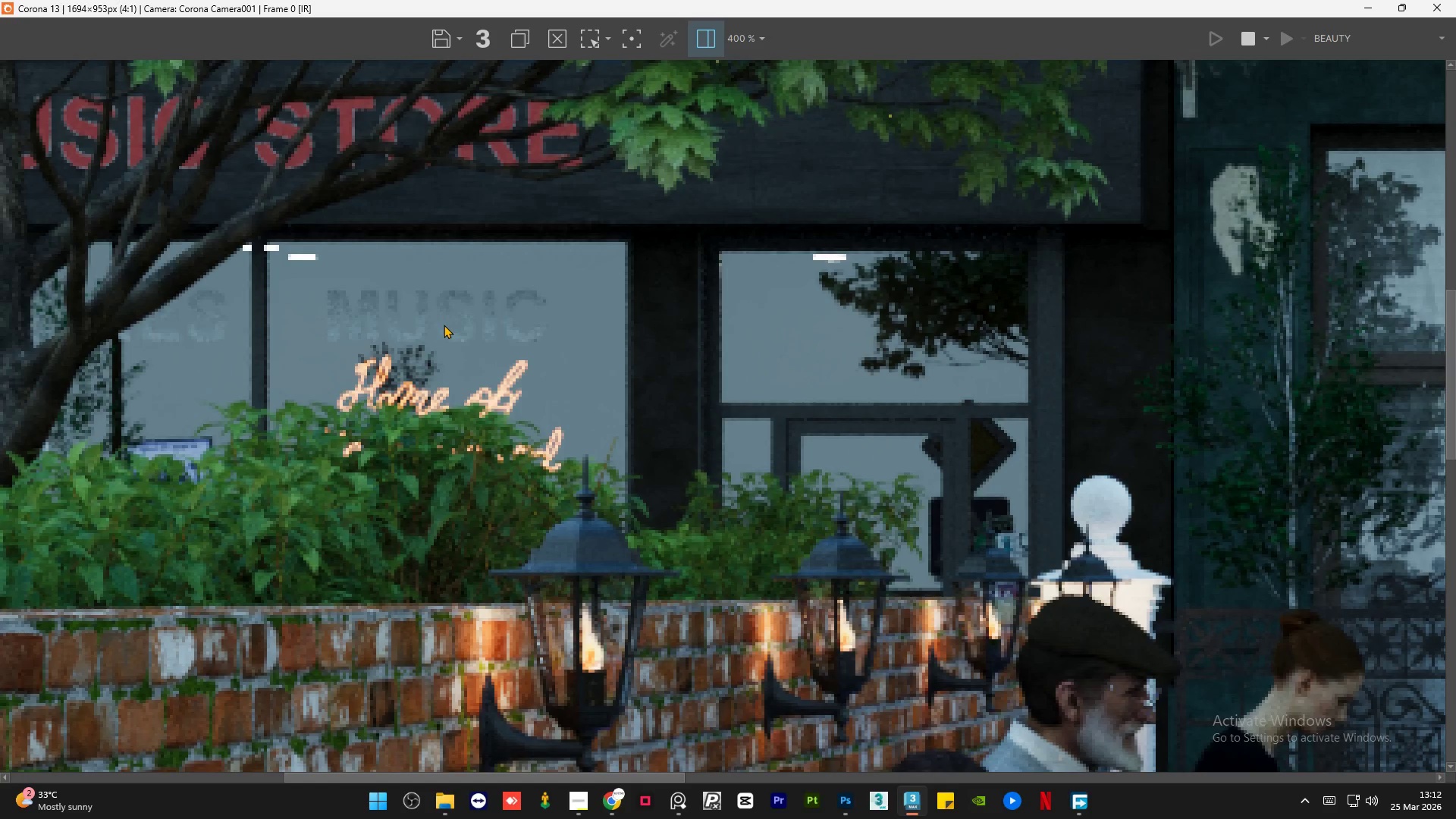 
scroll: coordinate [444, 325], scroll_direction: down, amount: 1.0
 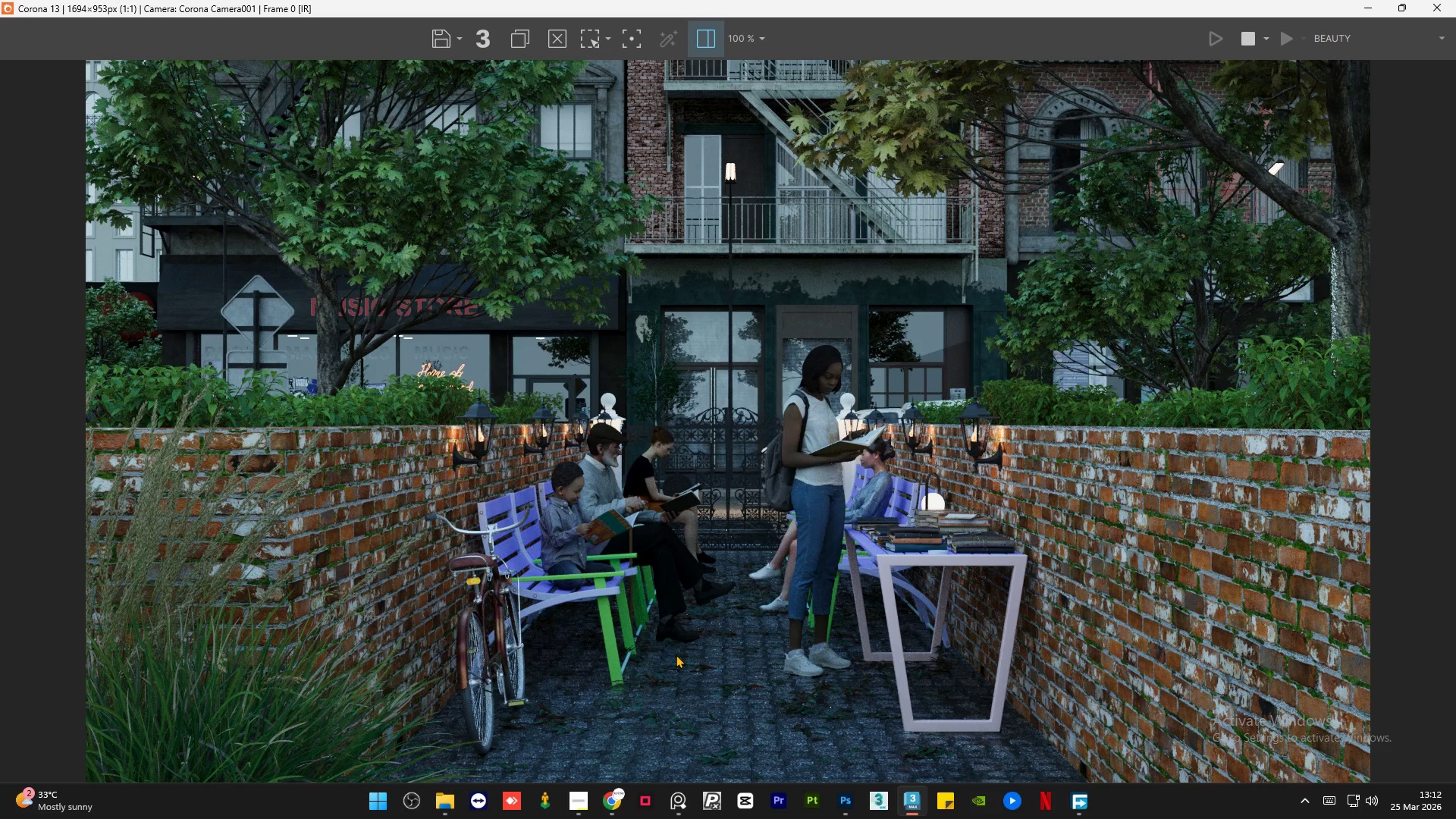 
wait(12.2)
 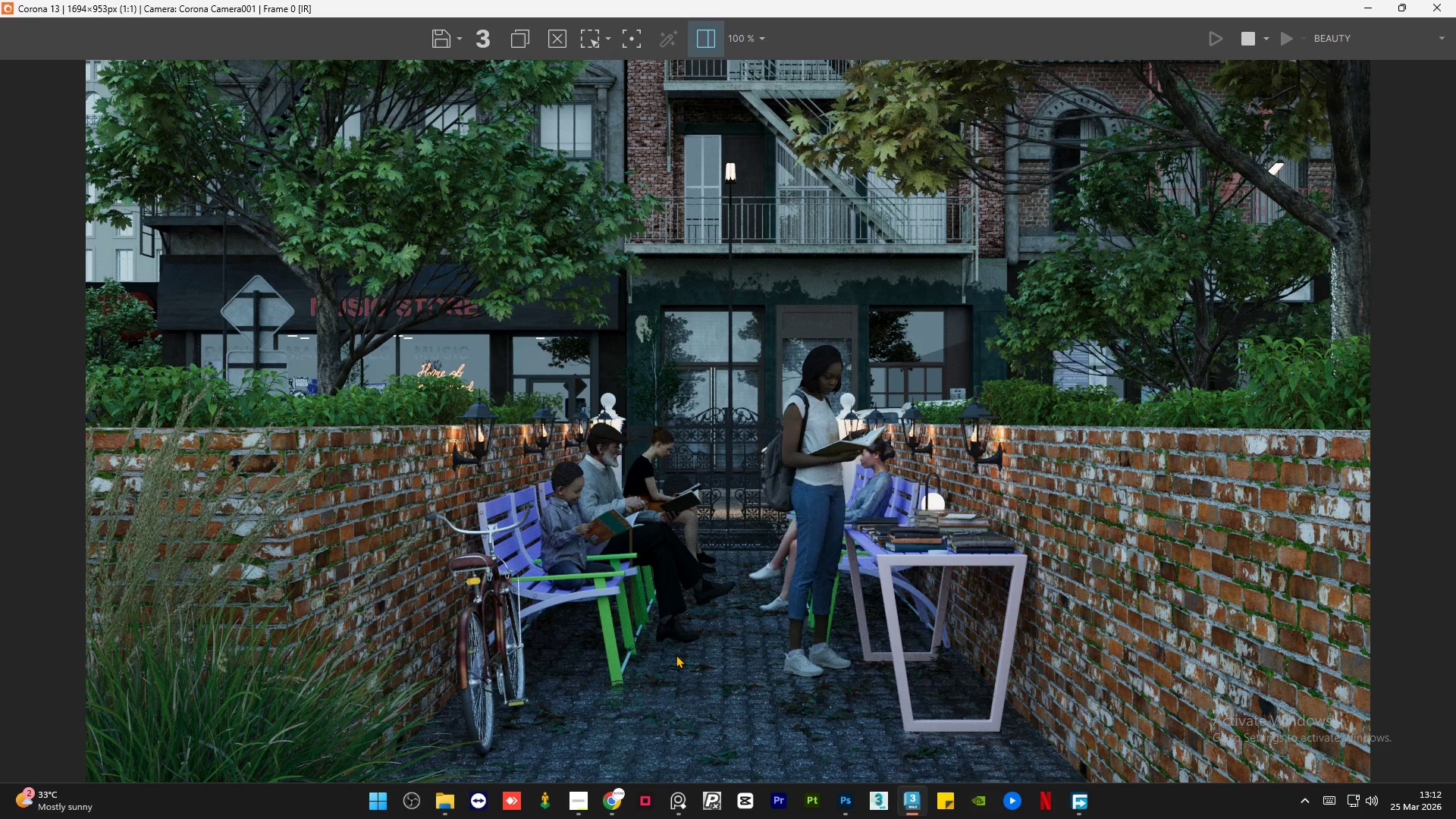 
scroll: coordinate [950, 529], scroll_direction: up, amount: 2.0
 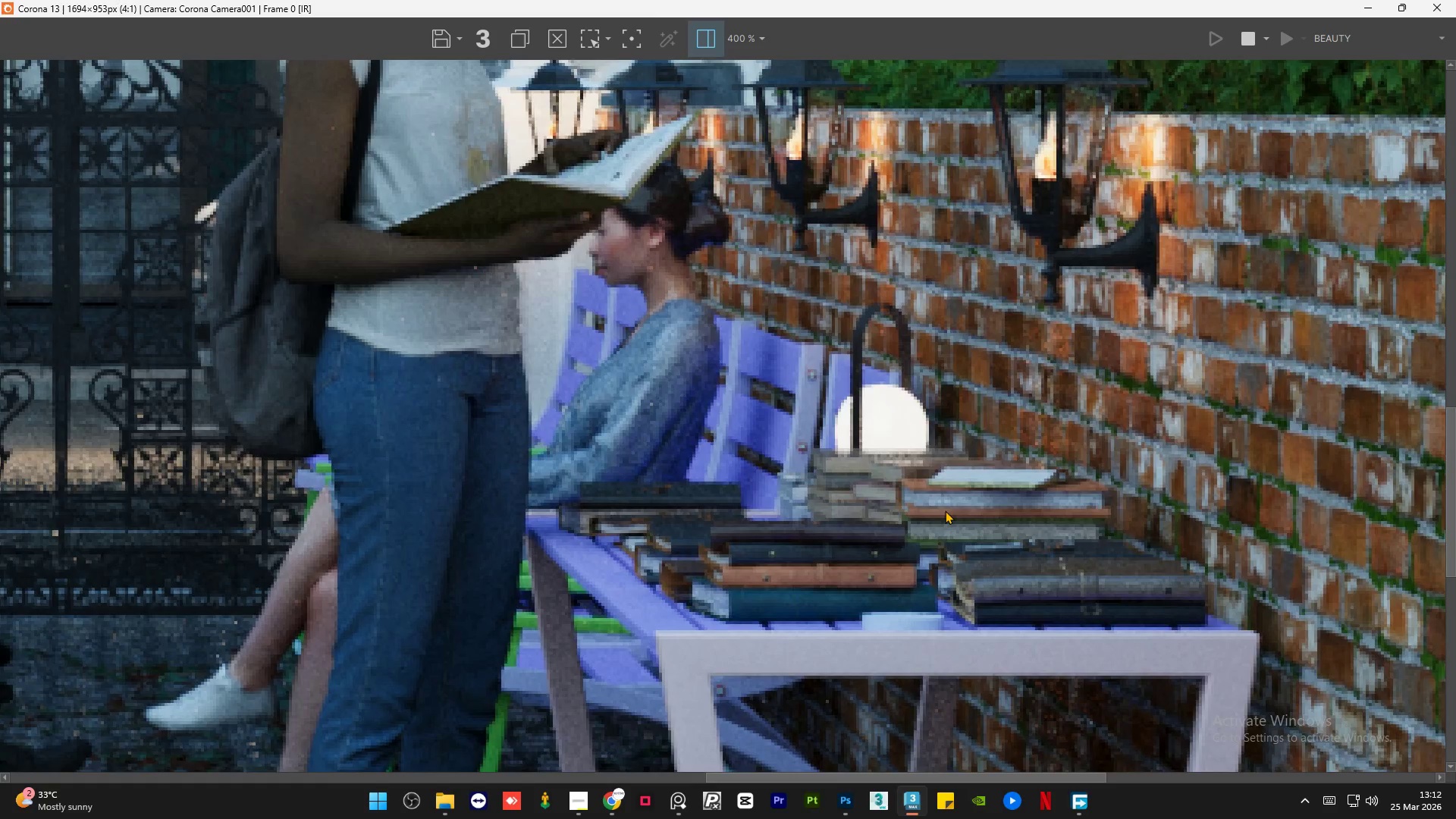 
scroll: coordinate [897, 397], scroll_direction: down, amount: 1.0
 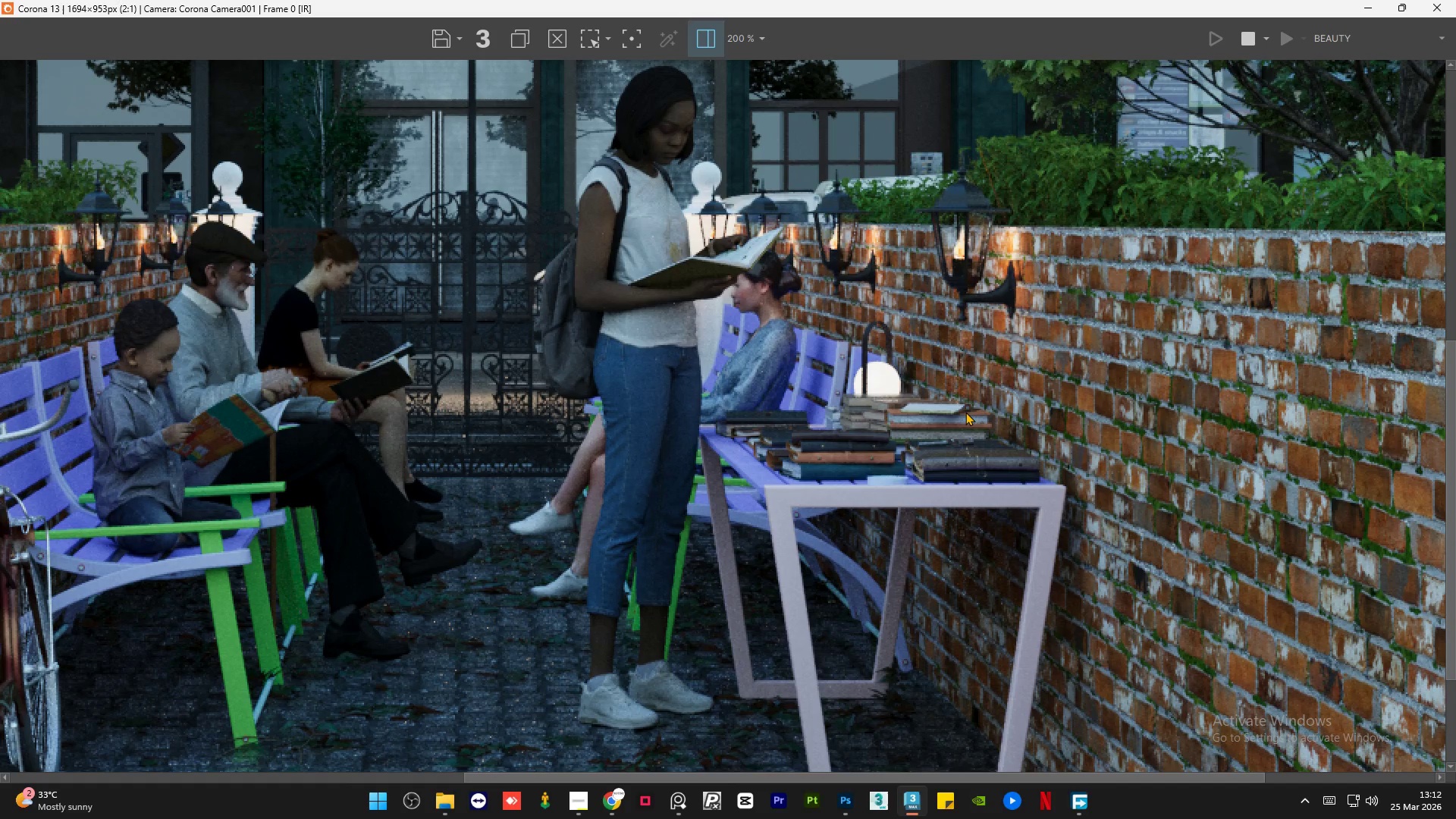 
scroll: coordinate [933, 478], scroll_direction: up, amount: 1.0
 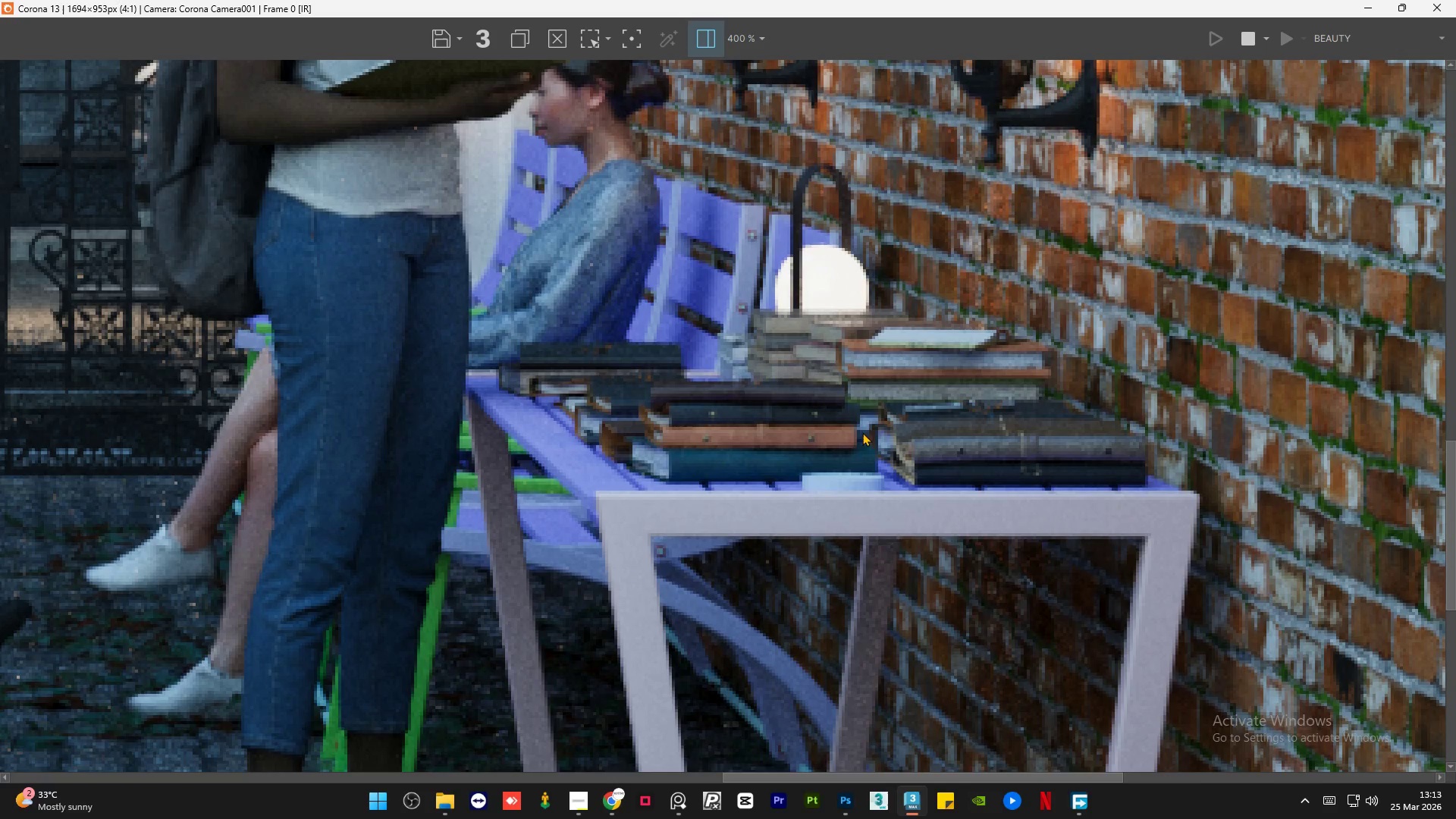 
scroll: coordinate [893, 503], scroll_direction: down, amount: 3.0
 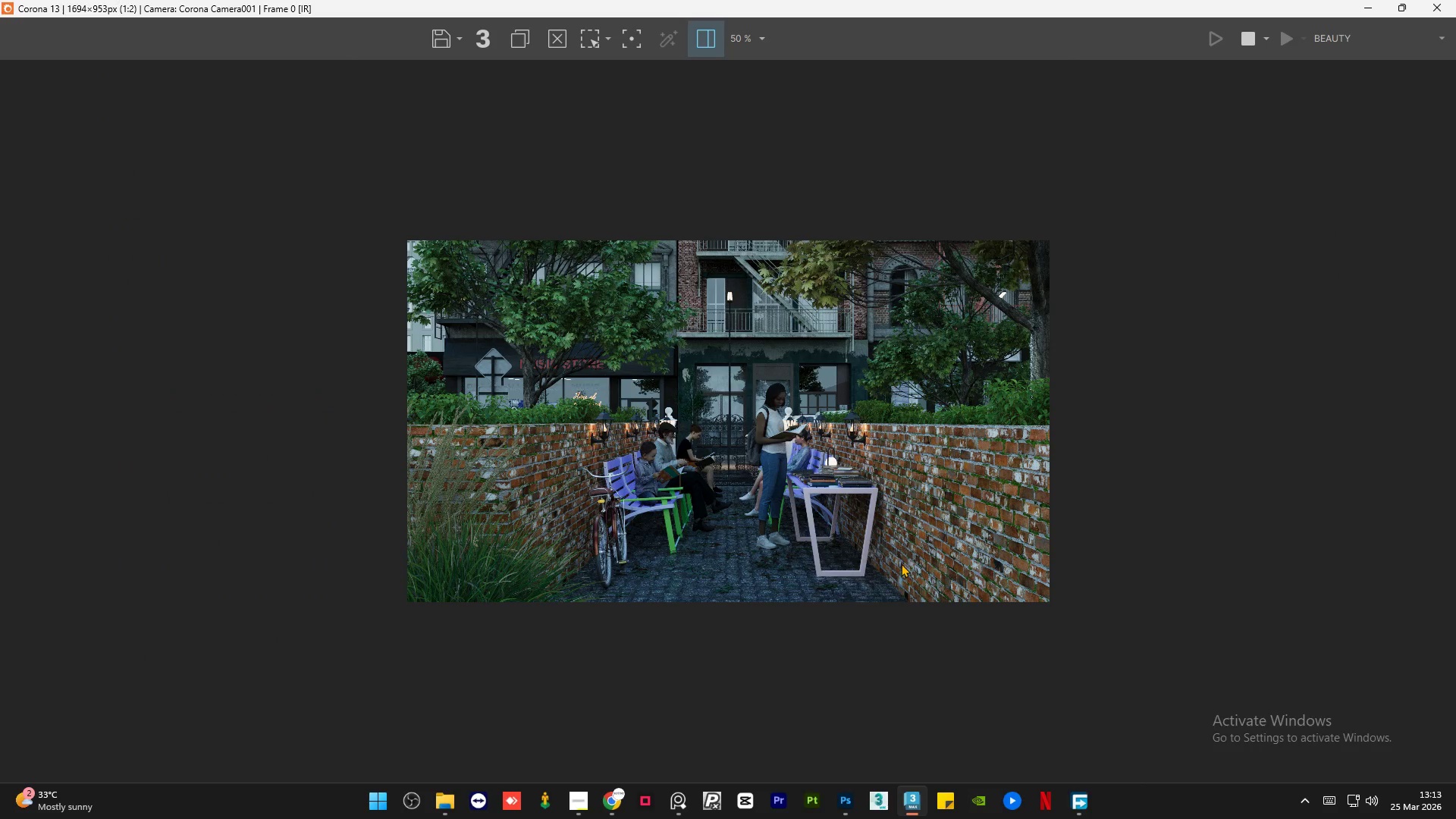 
scroll: coordinate [901, 575], scroll_direction: up, amount: 2.0
 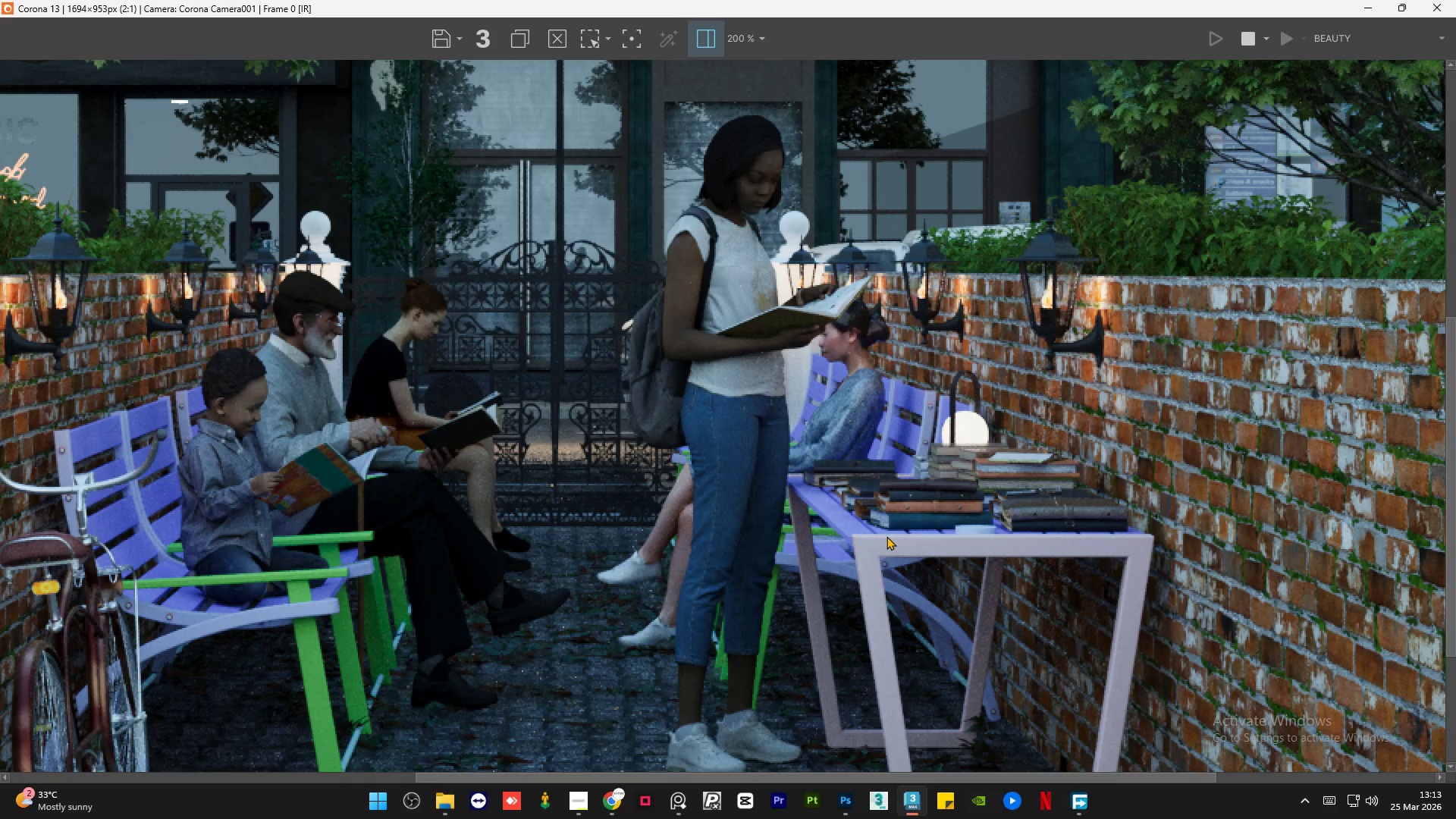 
wait(9.07)
 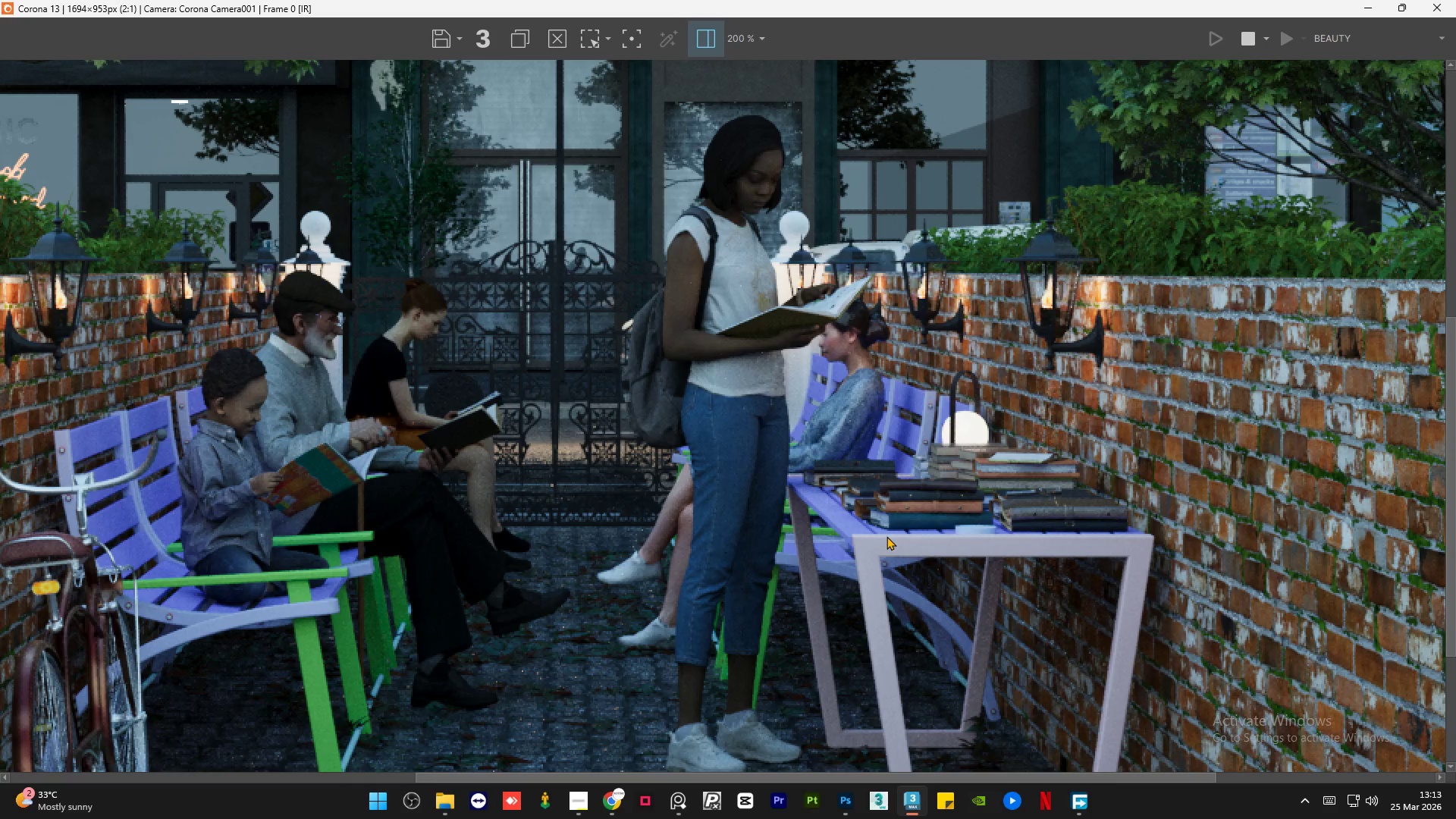 
scroll: coordinate [1033, 394], scroll_direction: down, amount: 1.0
 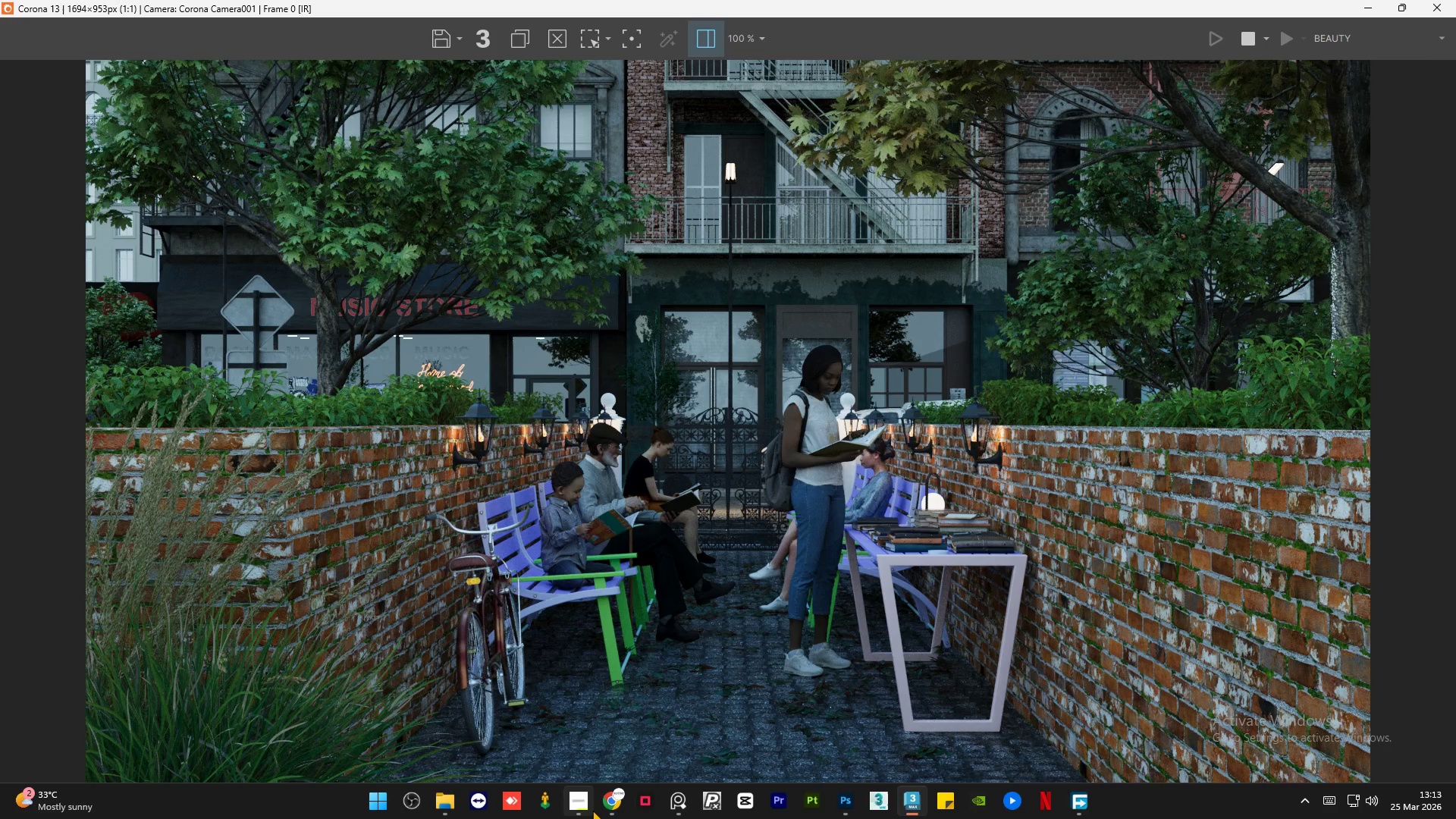 
left_click([586, 808])